 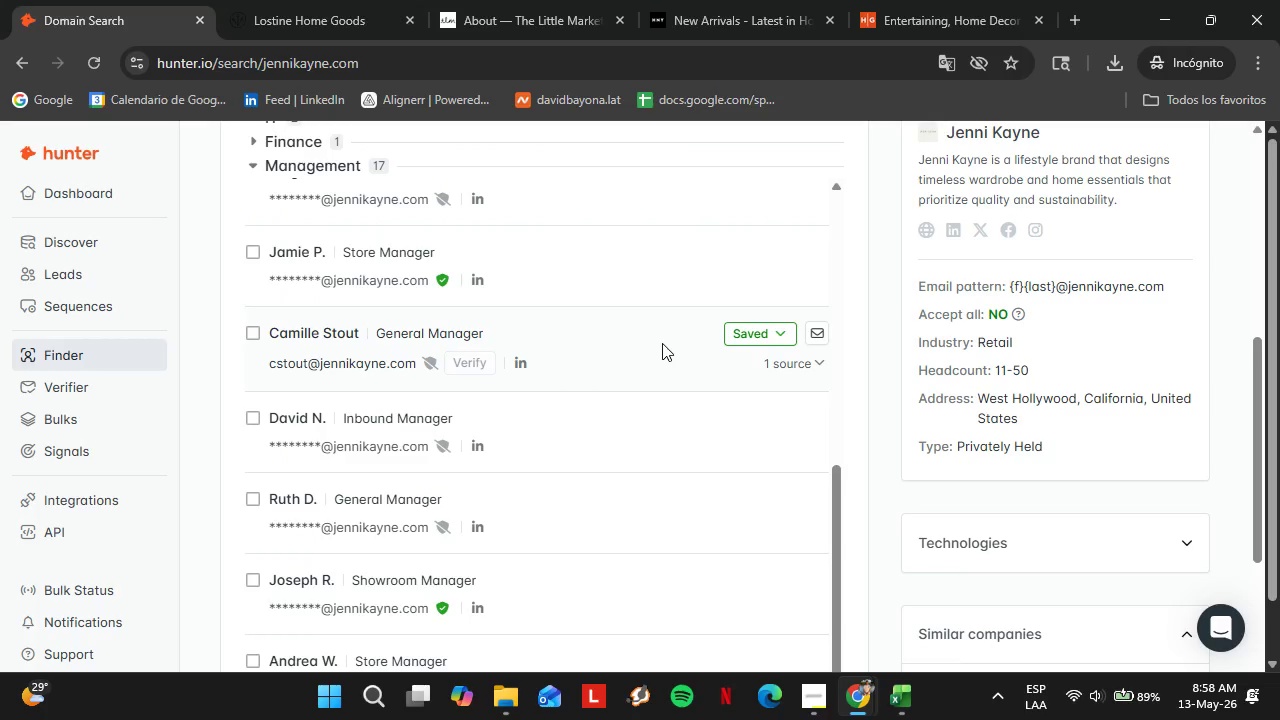 
left_click([755, 338])
 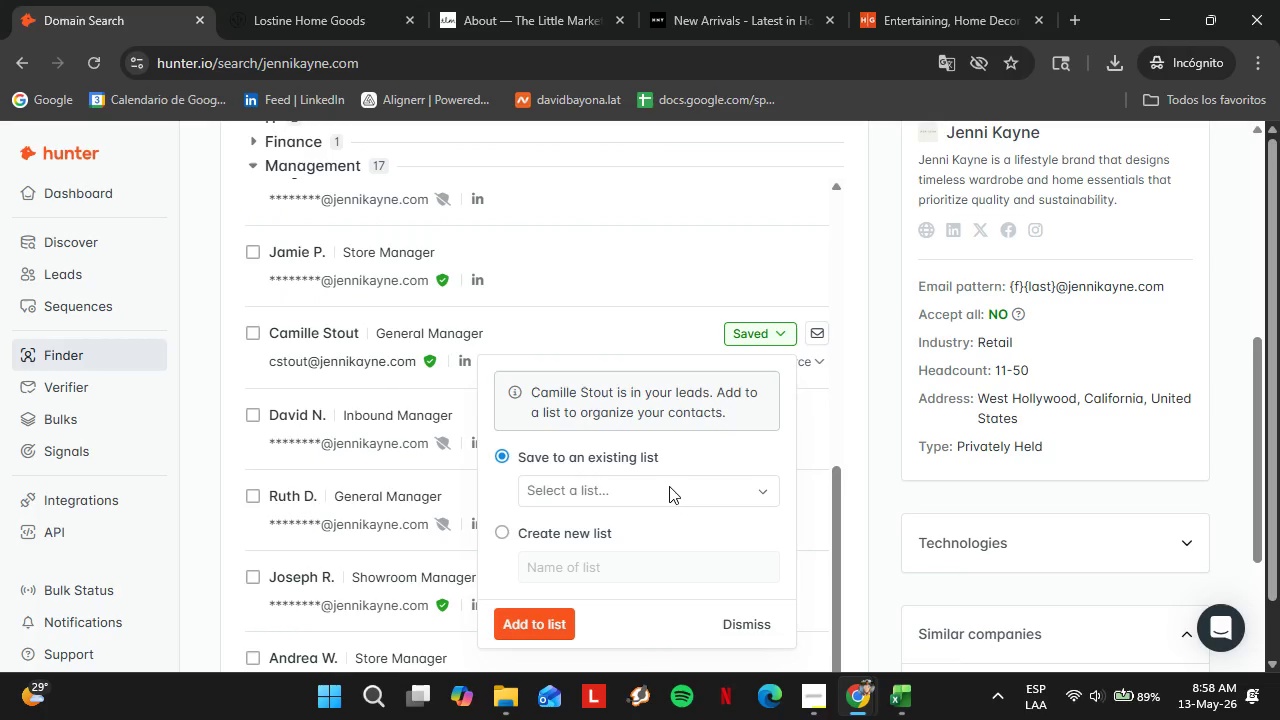 
left_click([680, 484])
 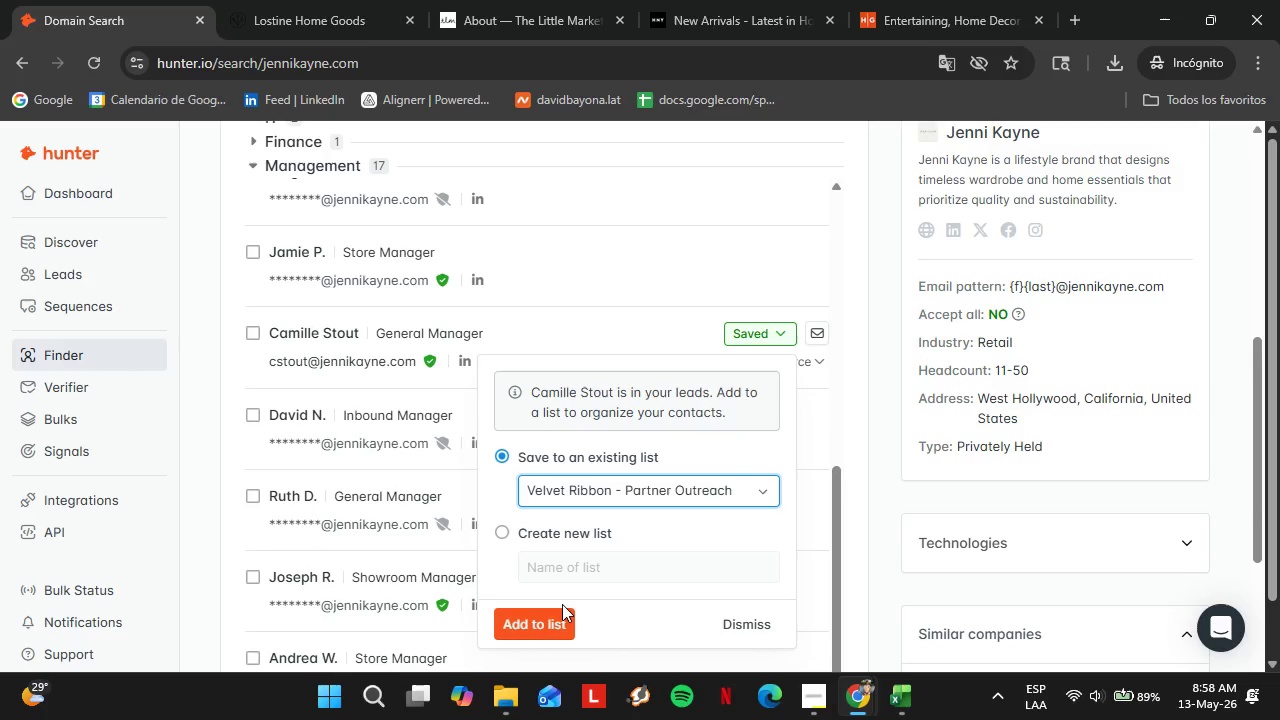 
left_click([546, 631])
 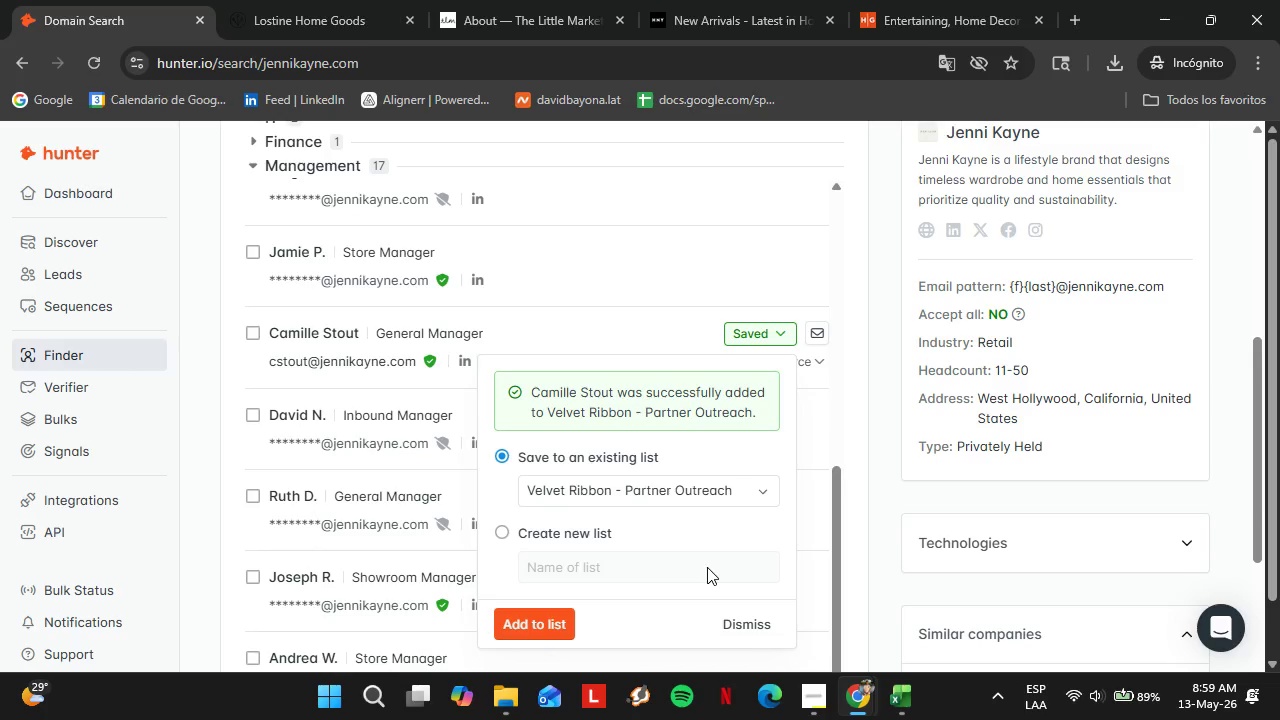 
wait(36.38)
 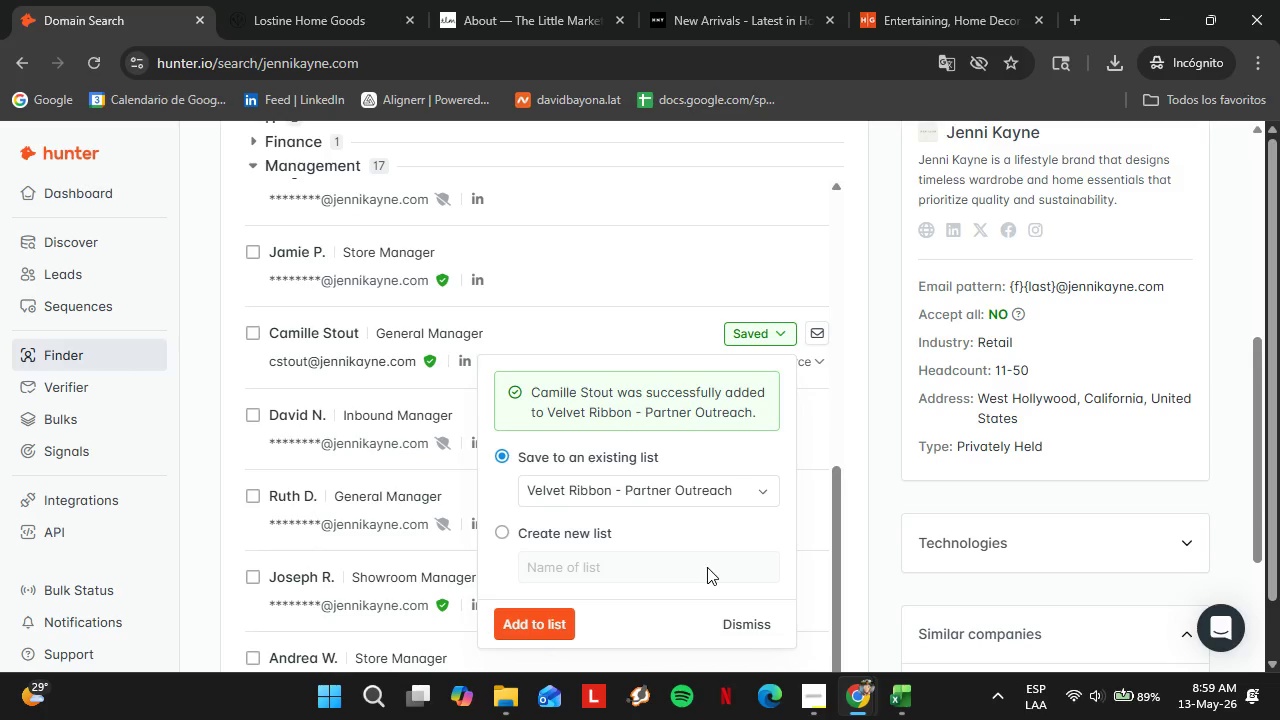 
left_click([722, 612])
 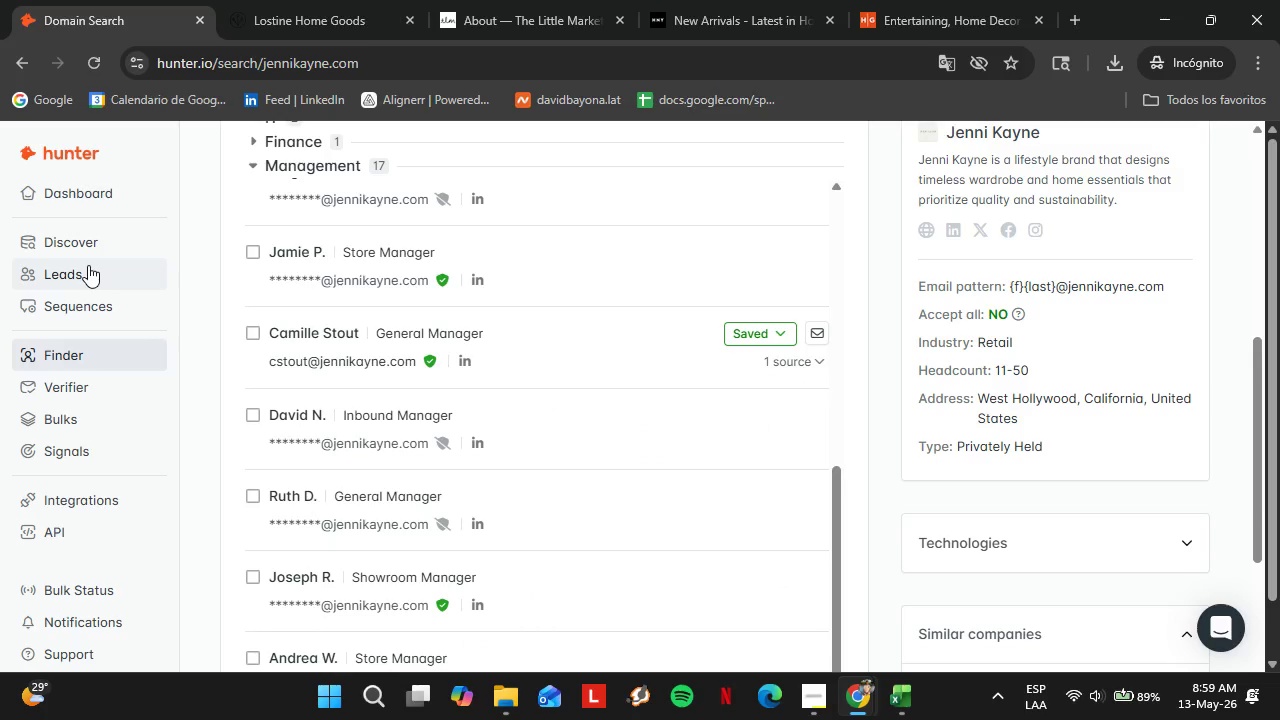 
left_click([88, 265])
 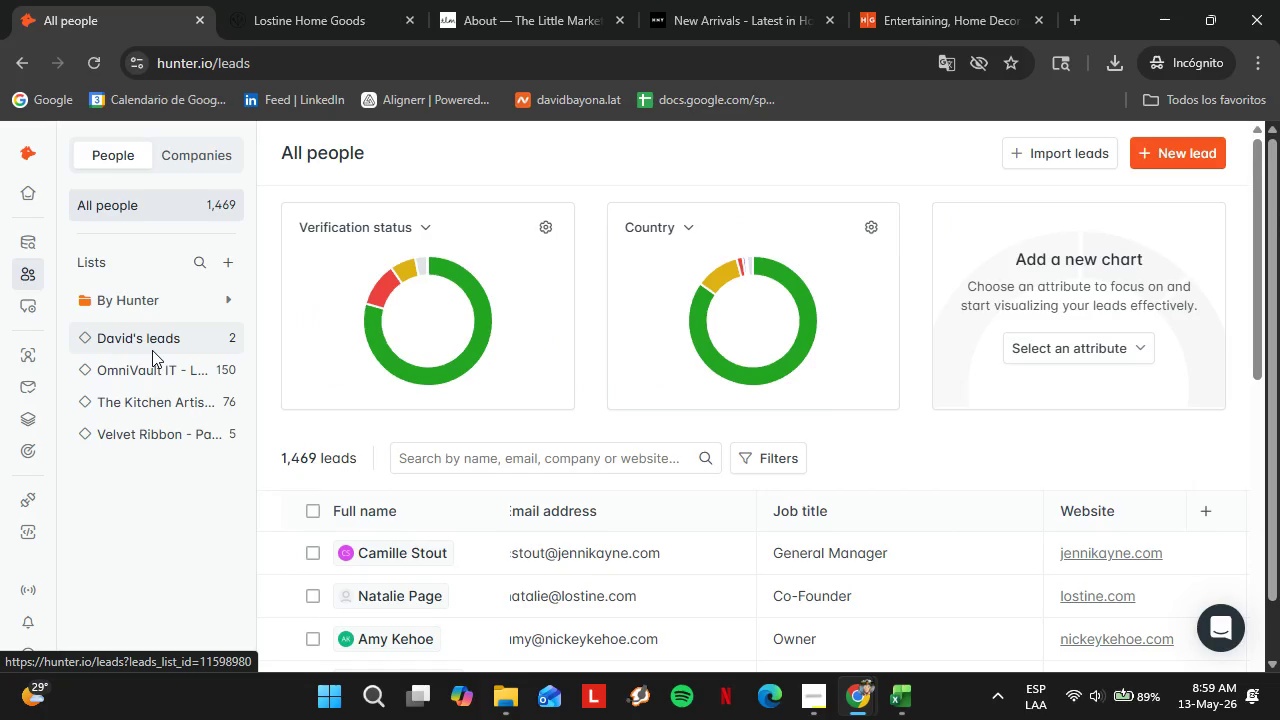 
wait(11.22)
 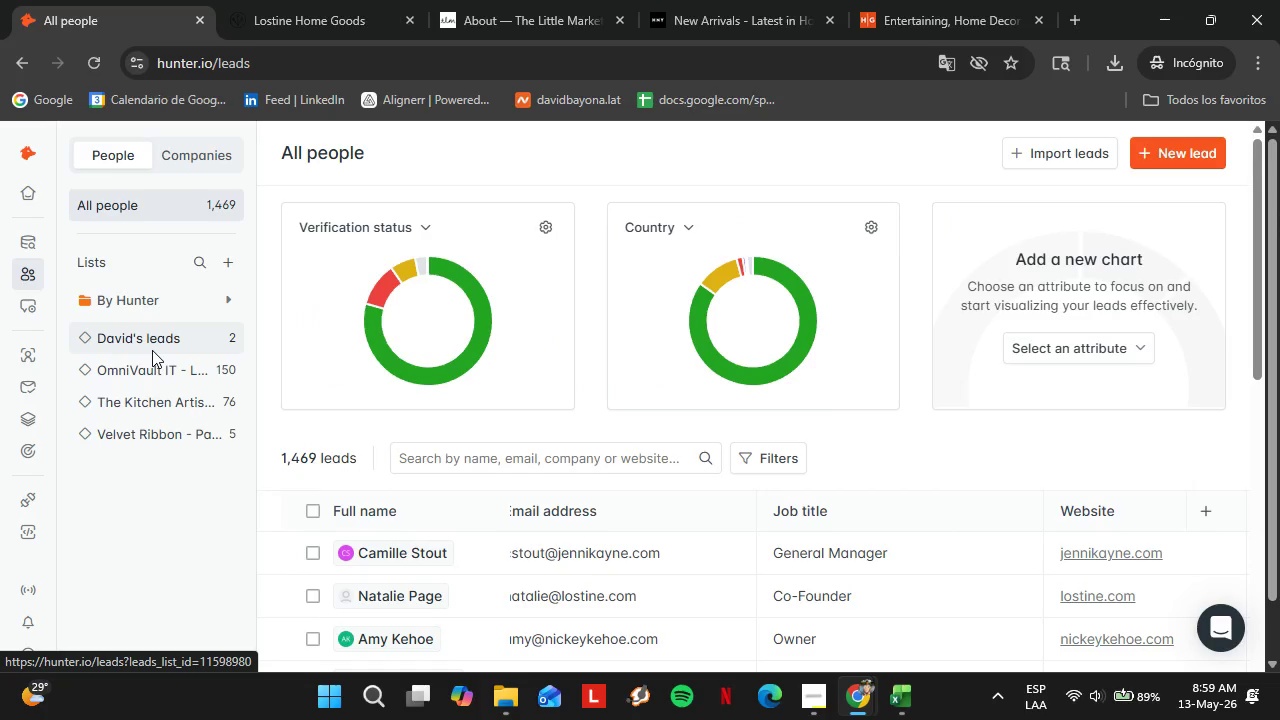 
scroll: coordinate [548, 582], scroll_direction: down, amount: 2.0
 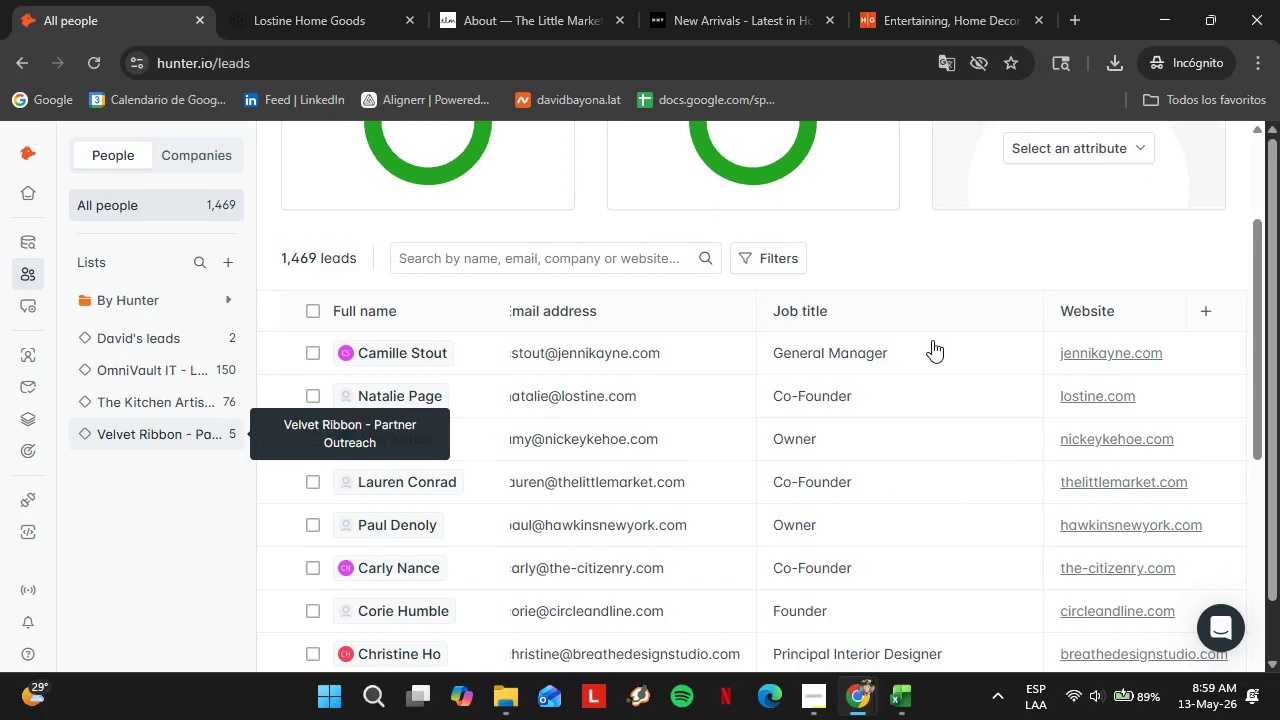 
left_click([1102, 352])
 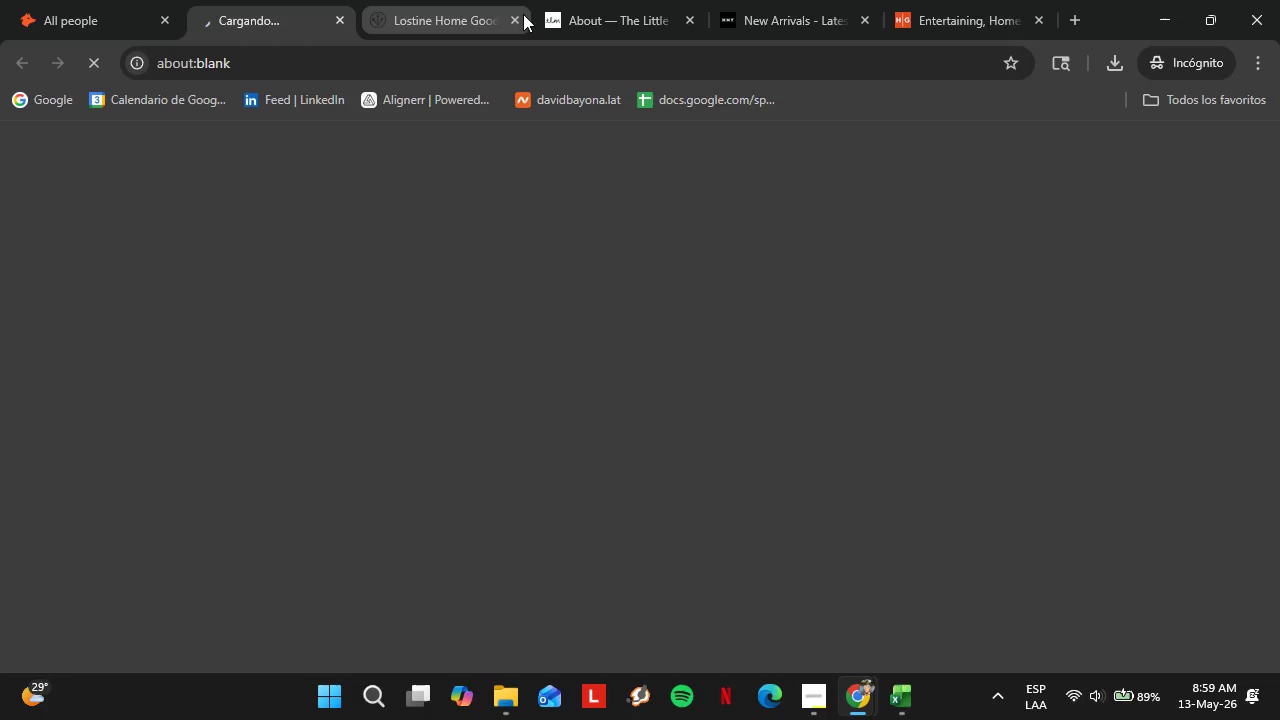 
left_click([517, 16])
 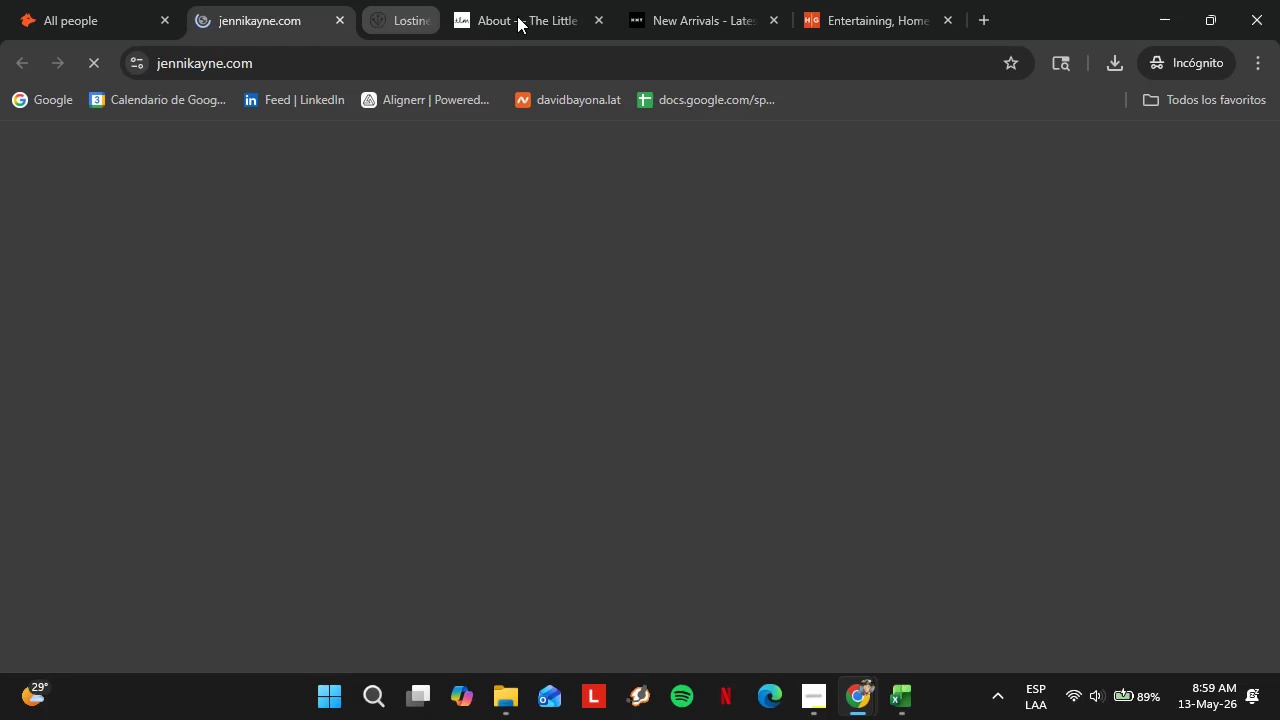 
left_click([517, 16])
 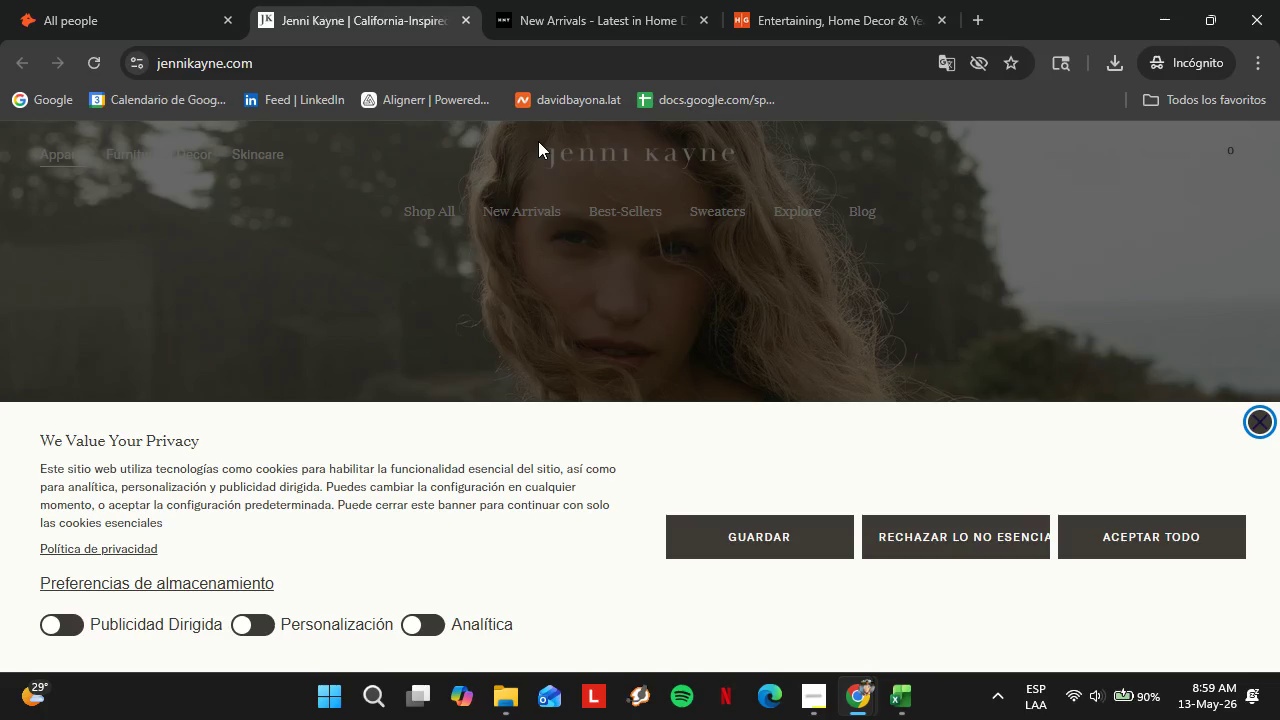 
wait(17.16)
 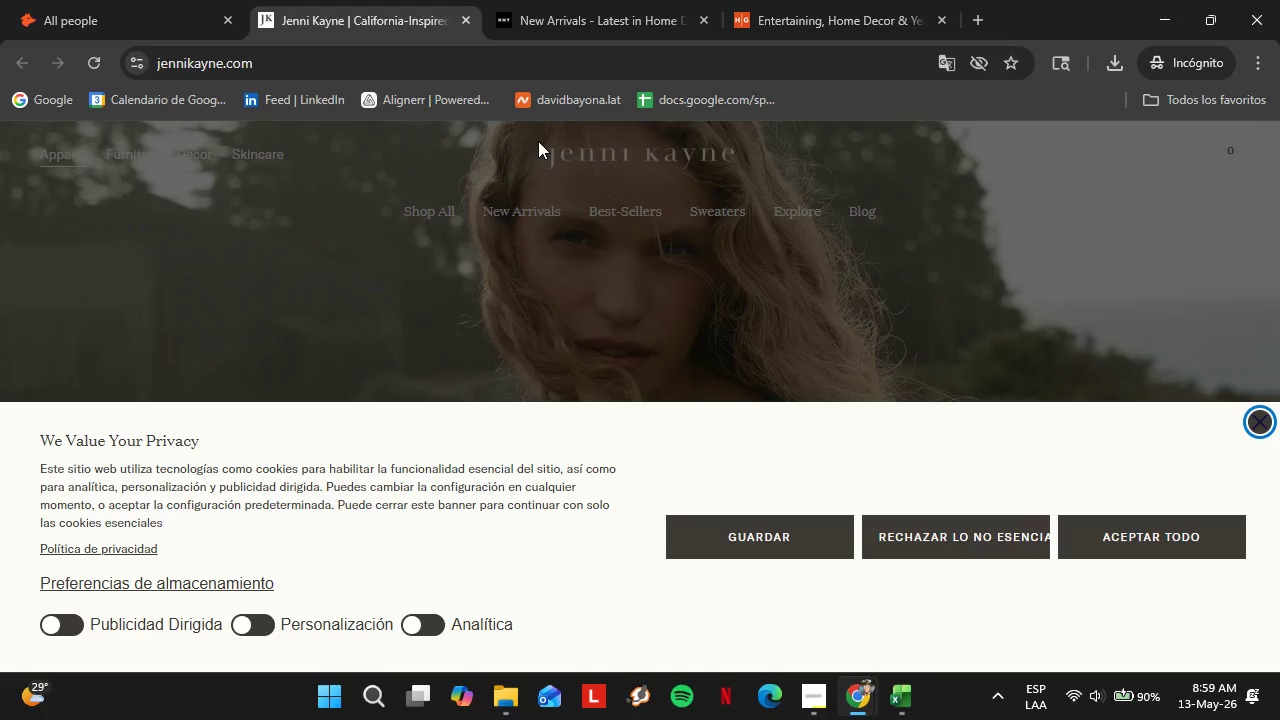 
left_click([702, 25])
 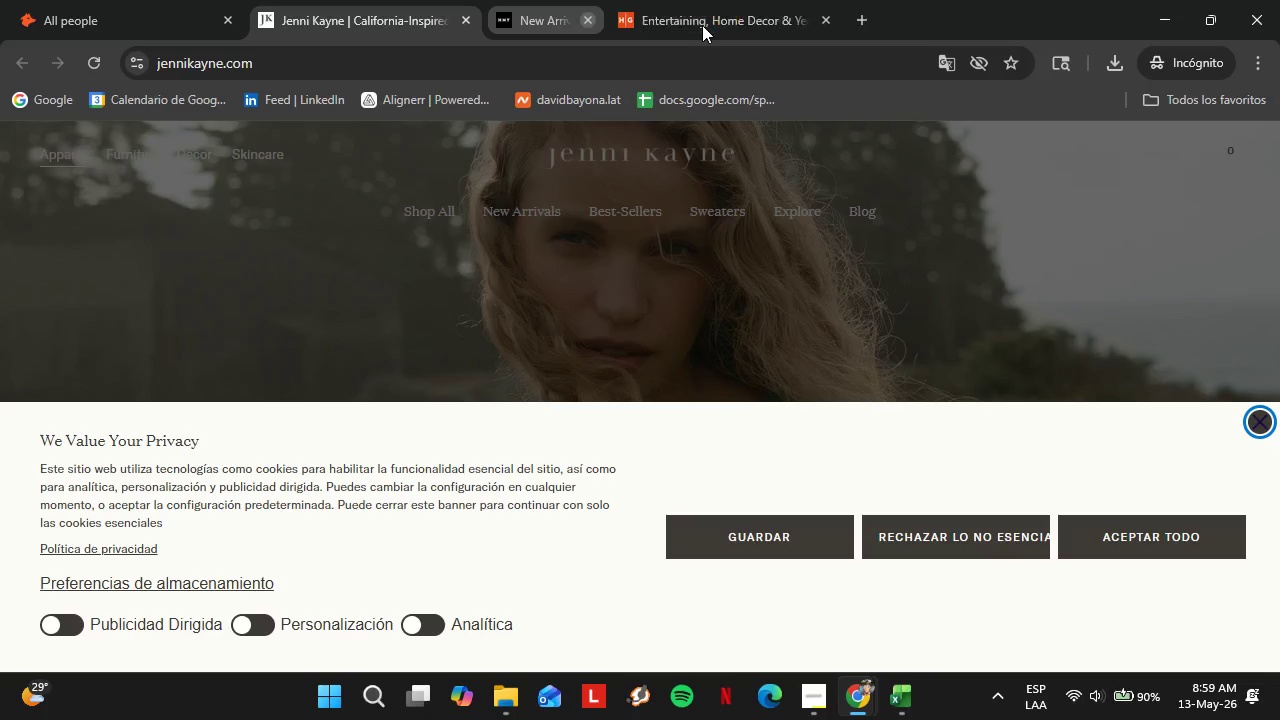 
left_click([702, 25])
 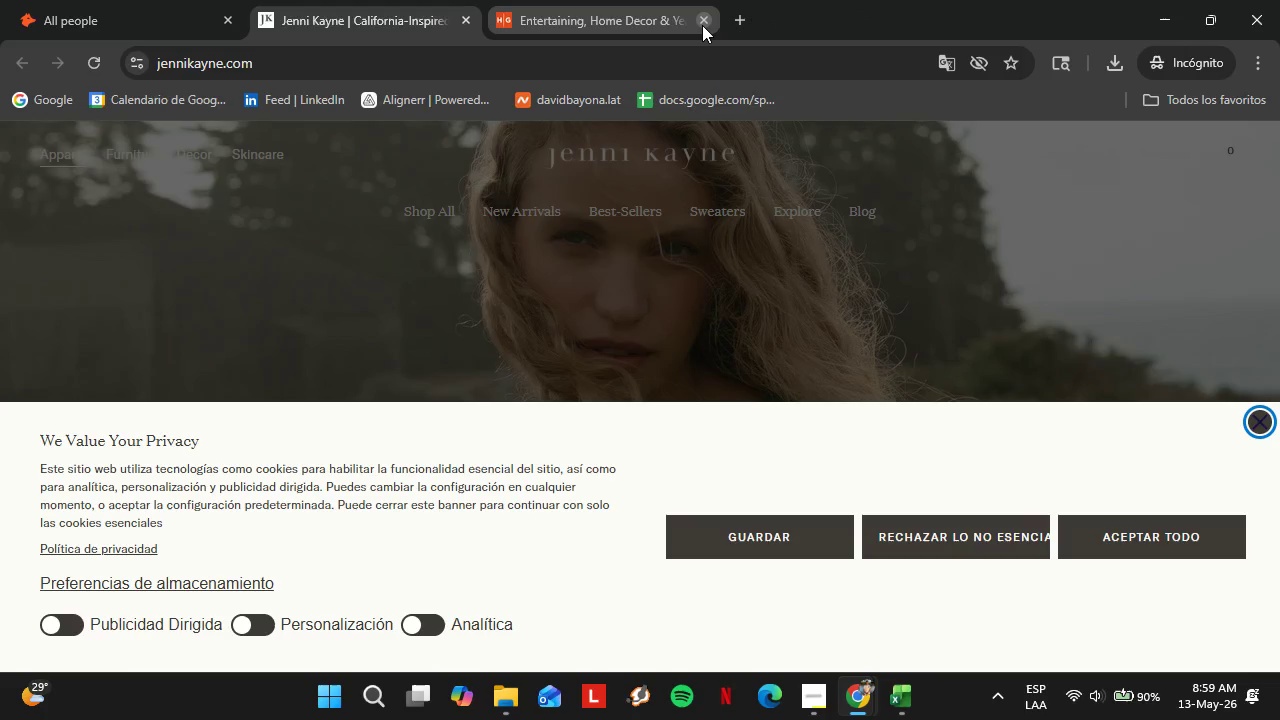 
left_click([702, 25])
 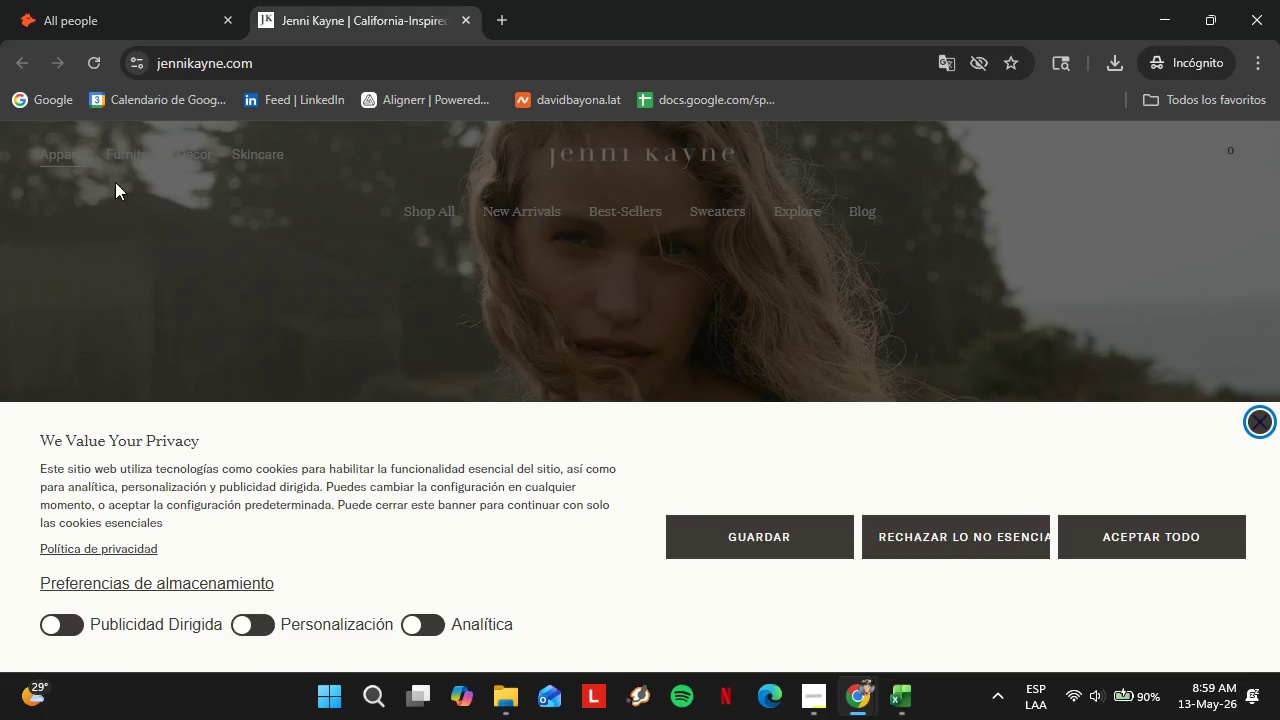 
scroll: coordinate [343, 353], scroll_direction: down, amount: 3.0
 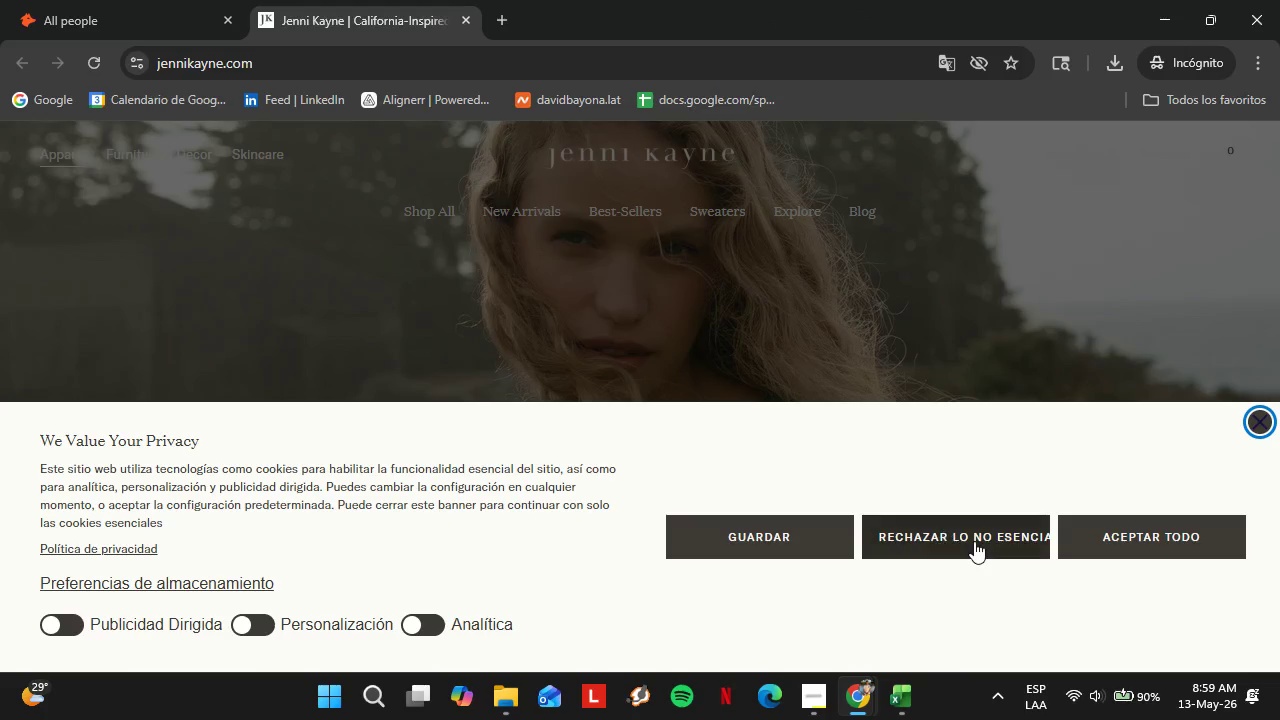 
left_click([974, 541])
 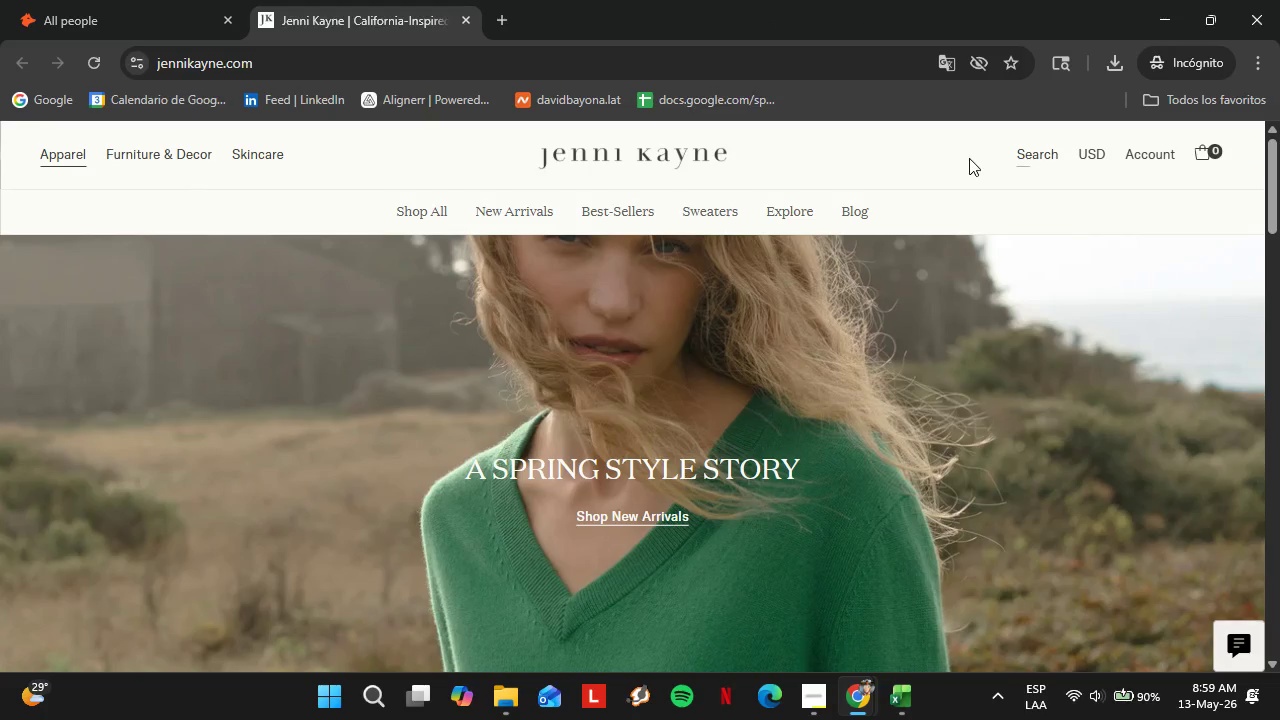 
wait(5.31)
 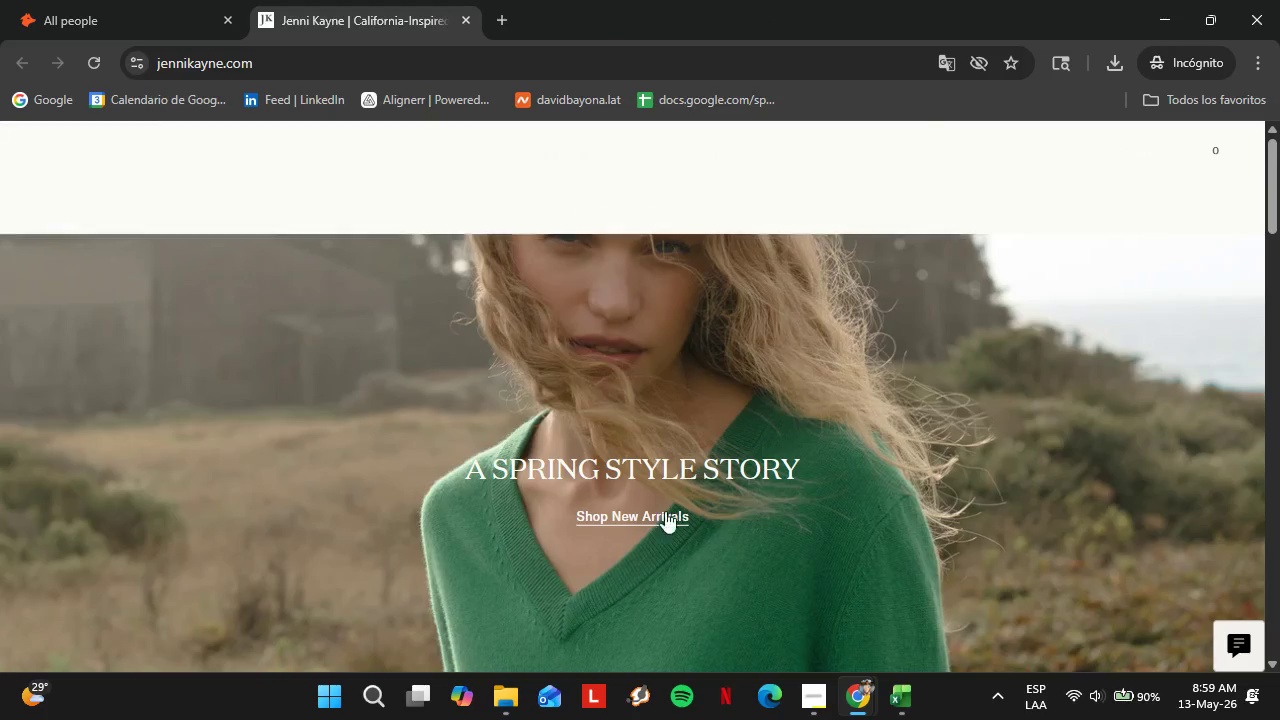 
left_click([795, 204])
 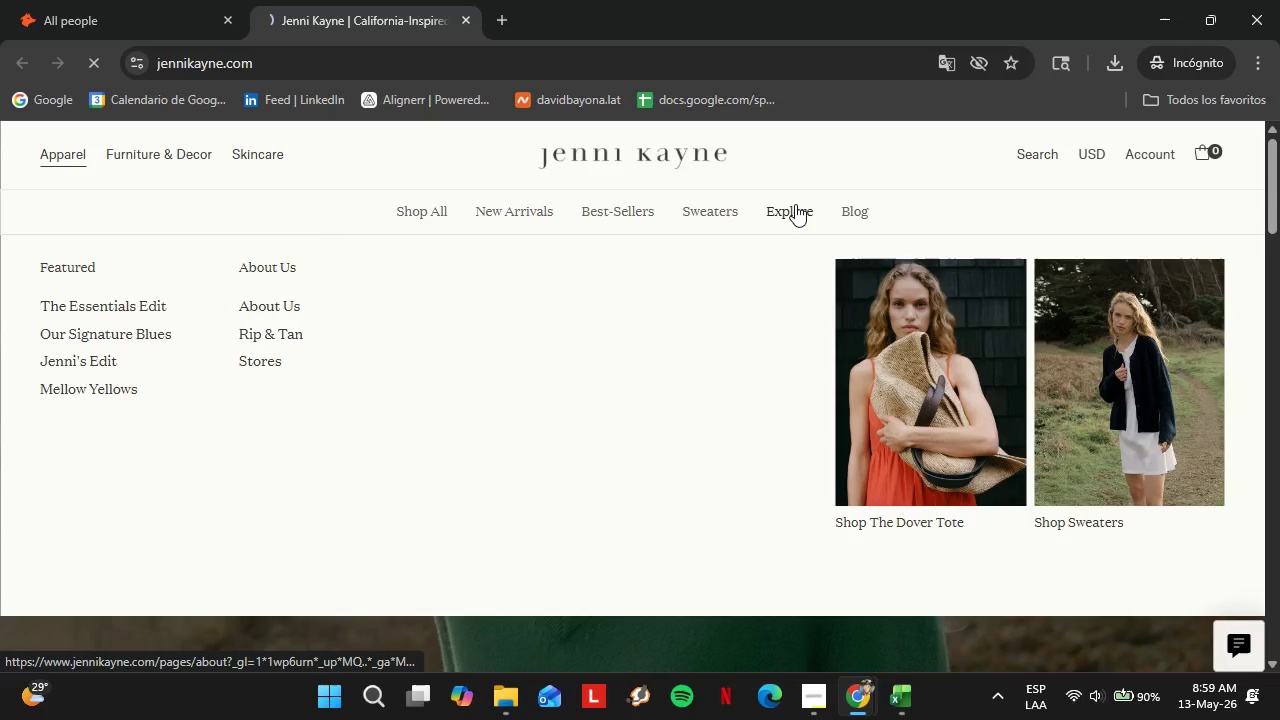 
left_click([259, 305])
 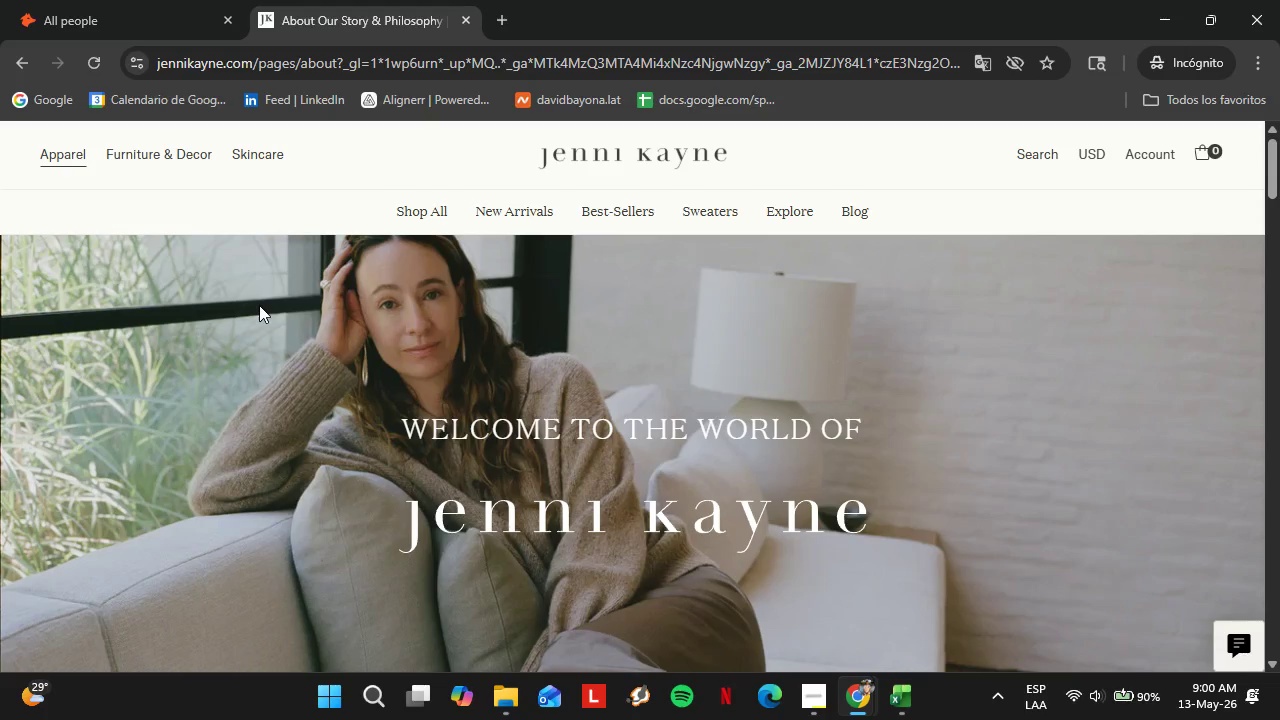 
wait(34.97)
 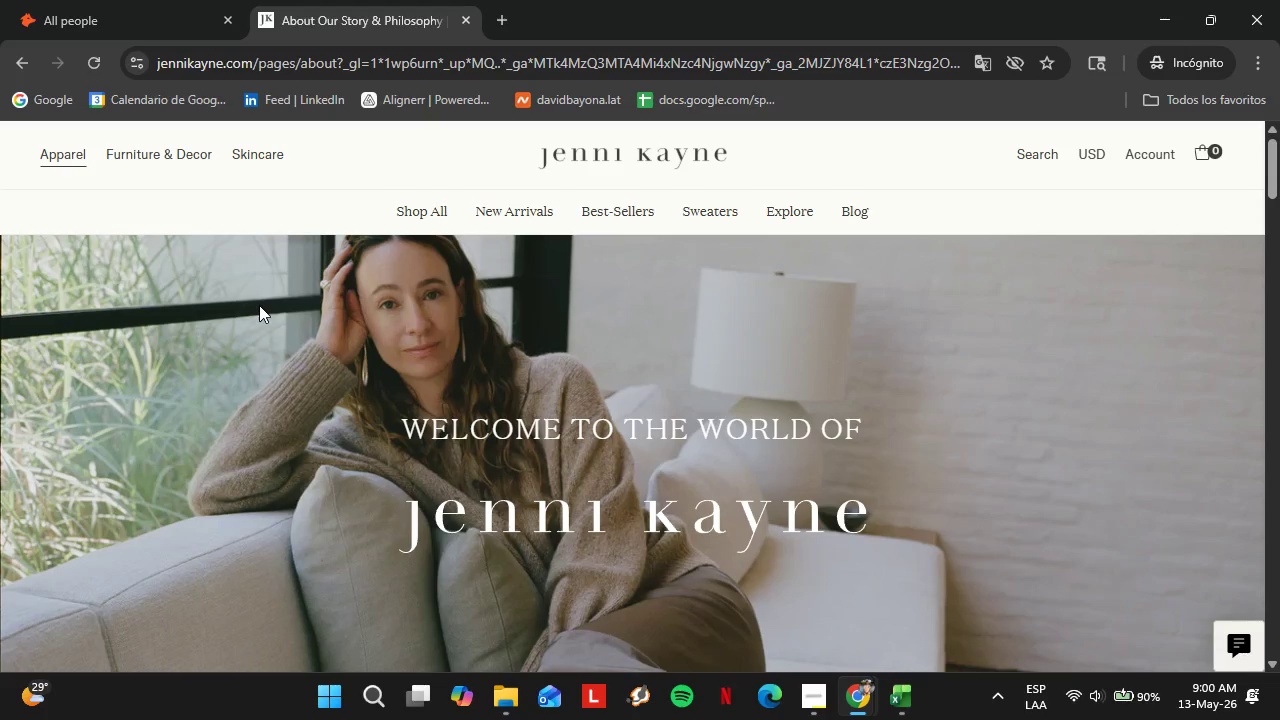 
scroll: coordinate [559, 346], scroll_direction: down, amount: 3.0
 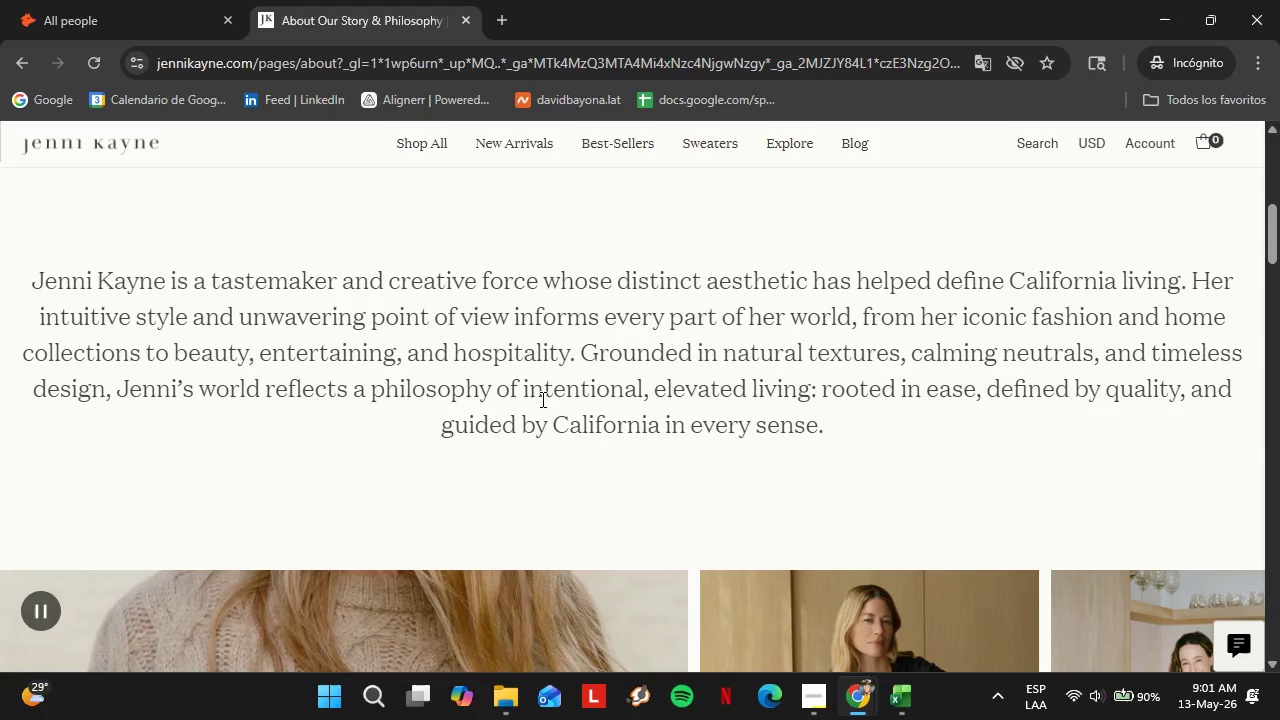 
wait(43.0)
 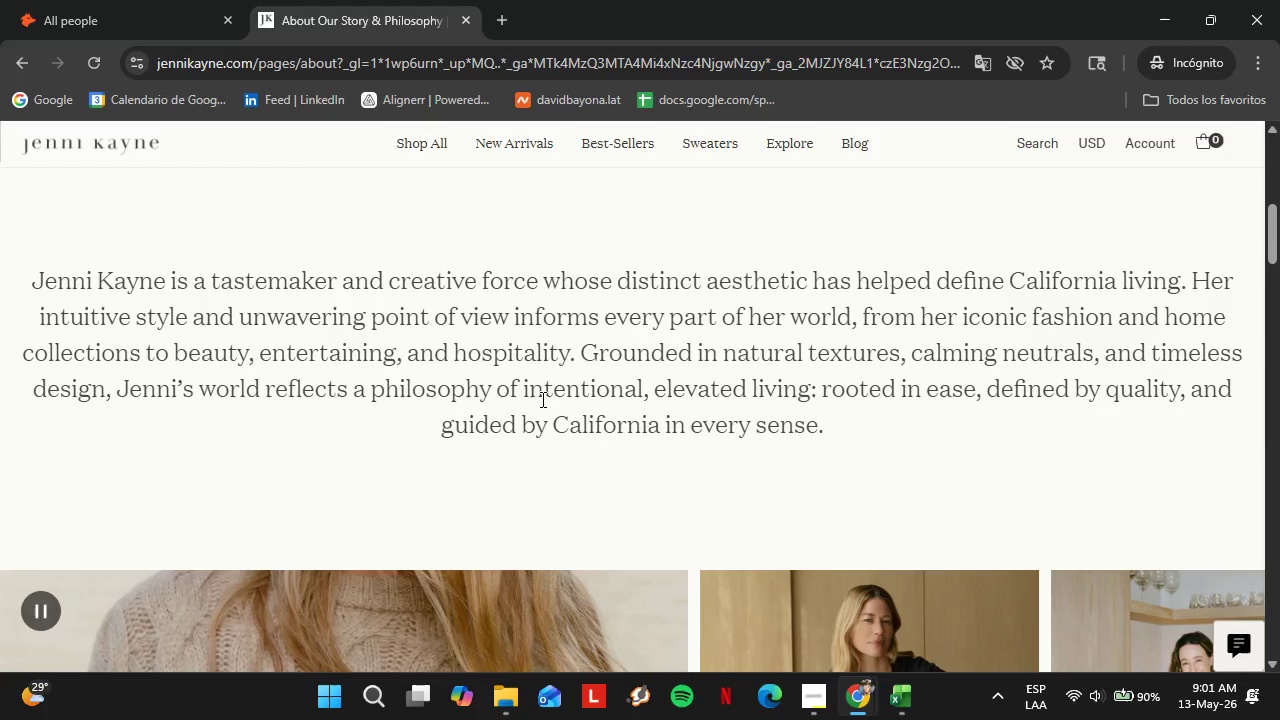 
scroll: coordinate [615, 431], scroll_direction: down, amount: 6.0
 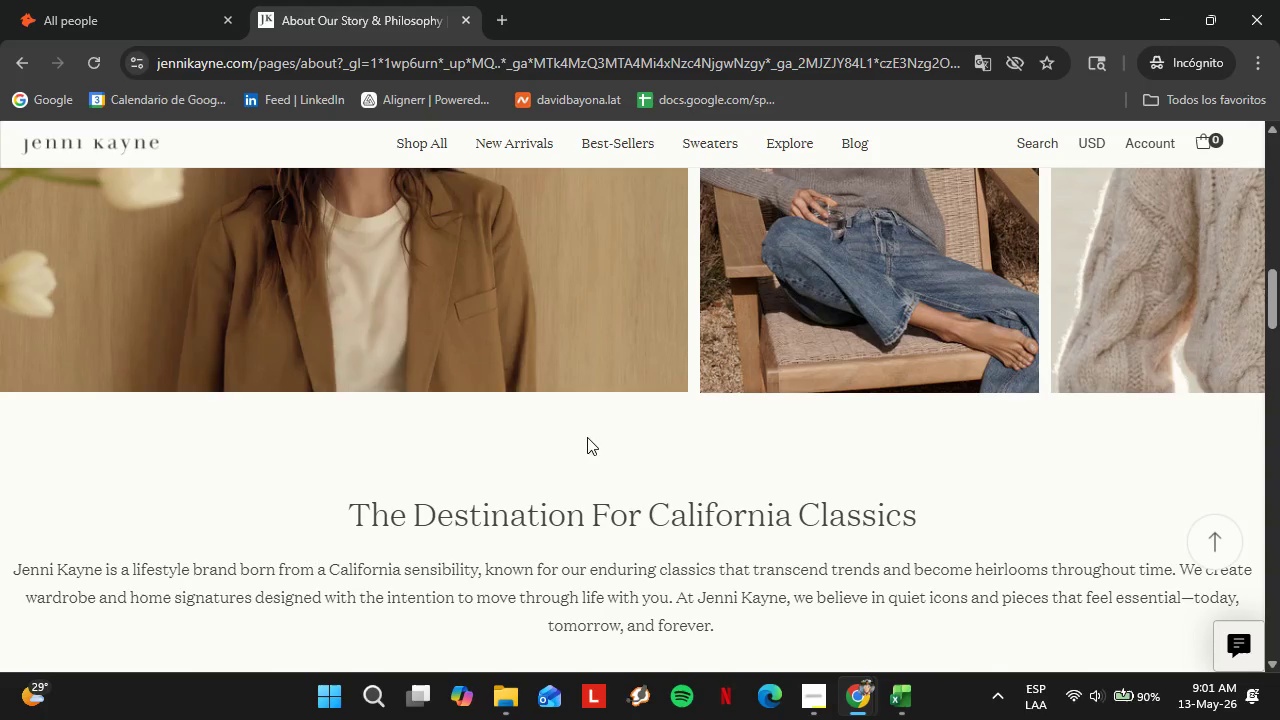 
wait(6.73)
 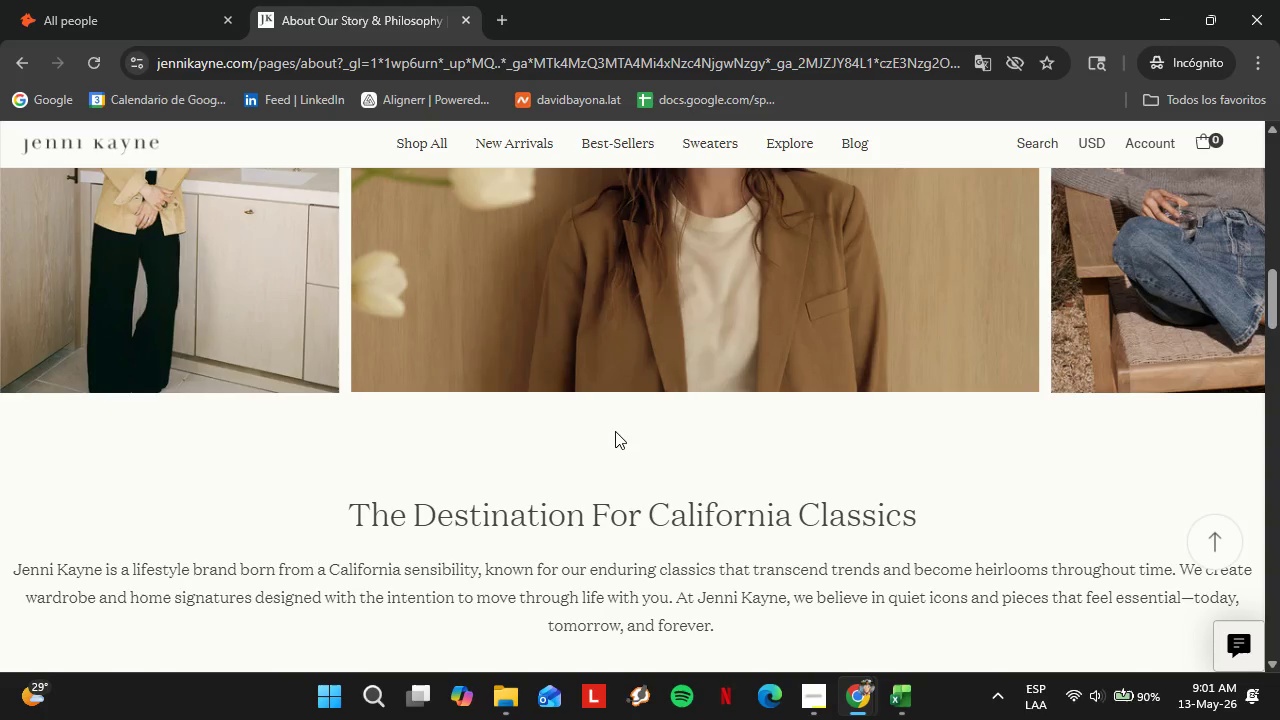 
scroll: coordinate [576, 468], scroll_direction: down, amount: 1.0
 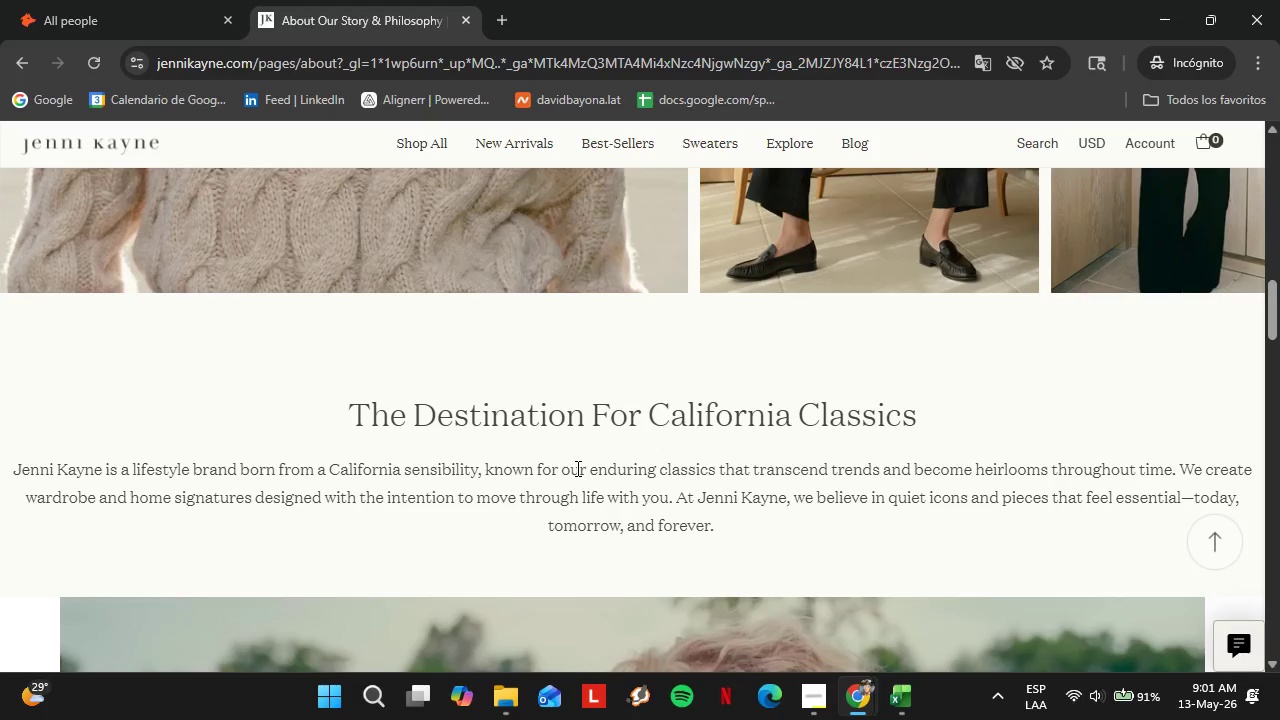 
wait(24.57)
 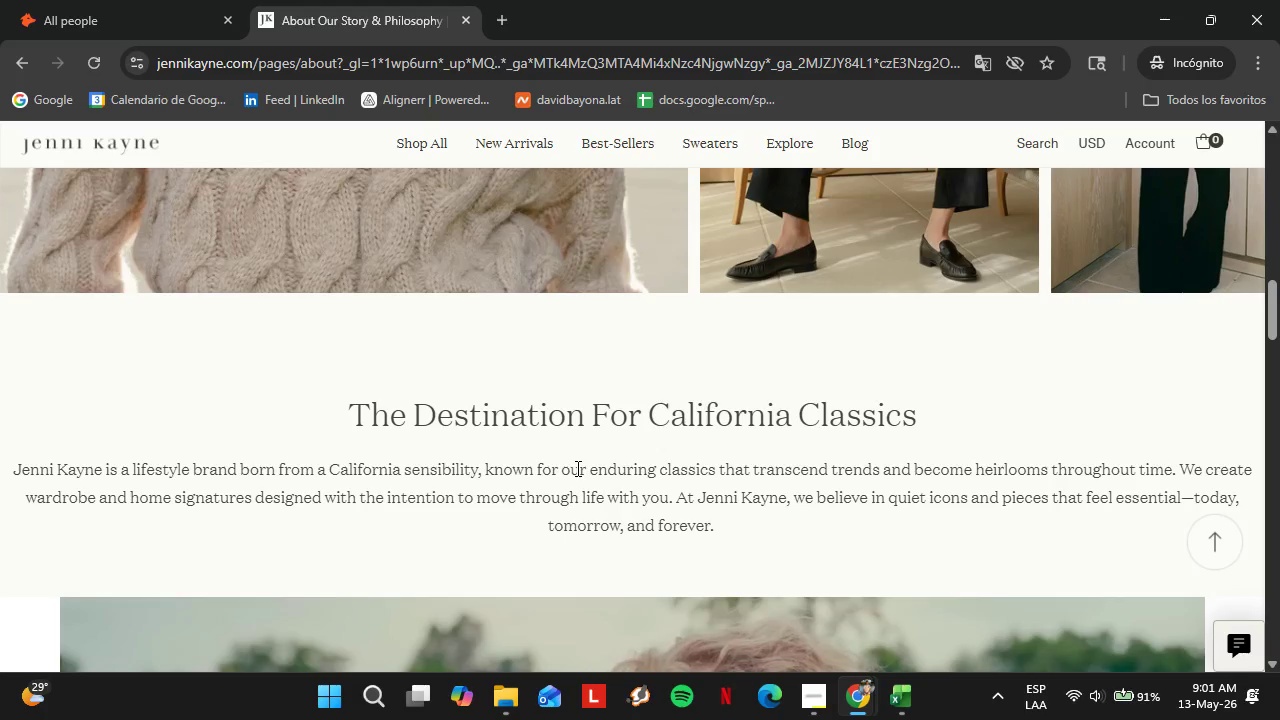 
left_click([66, 0])
 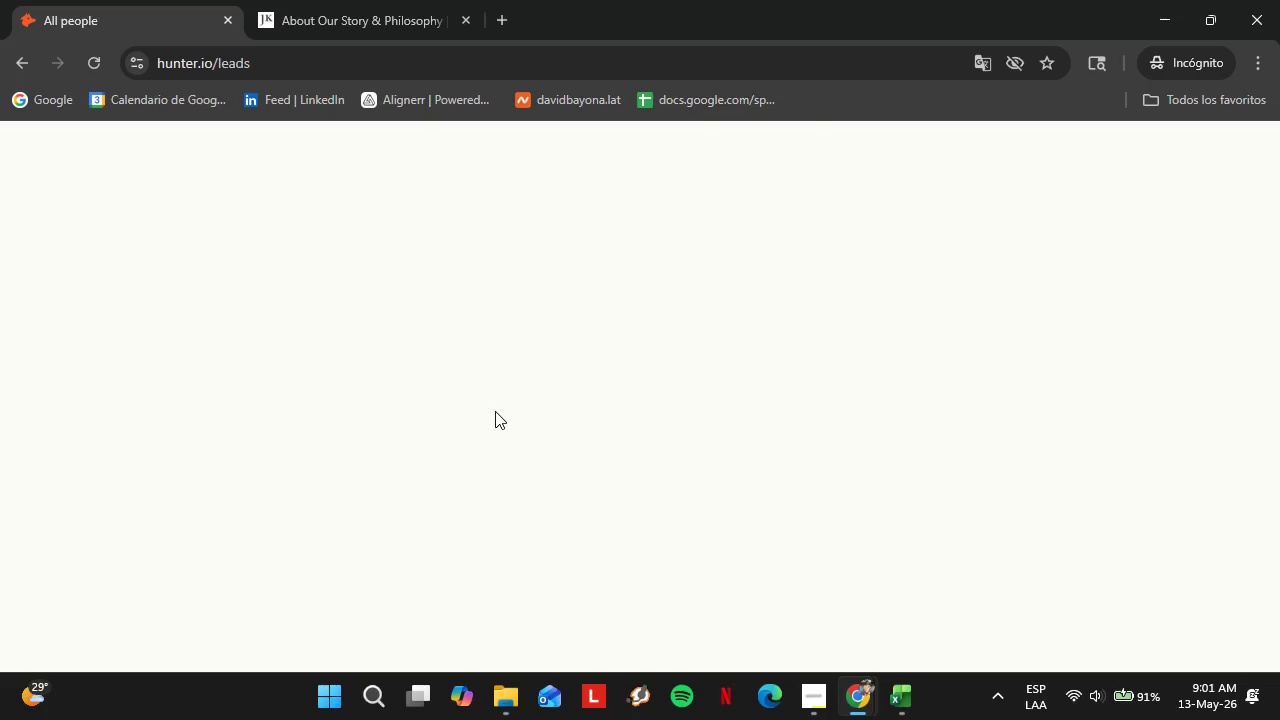 
left_click([191, 440])
 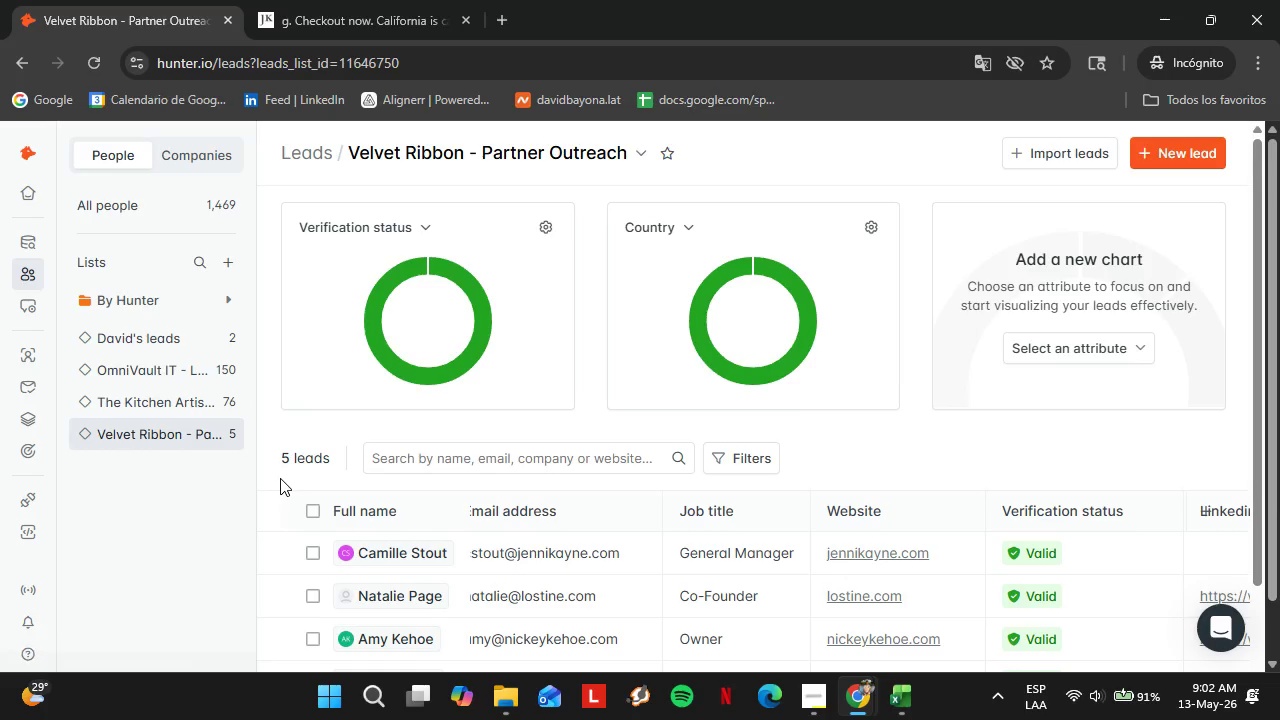 
wait(31.99)
 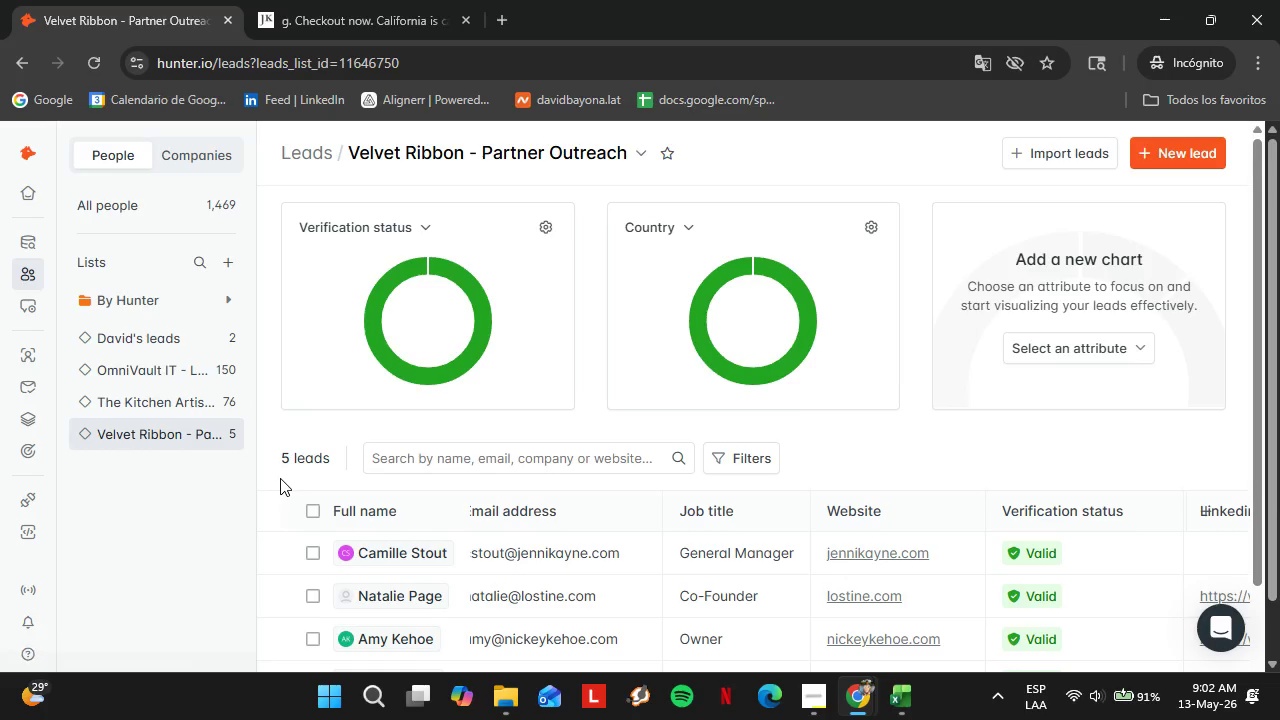 
scroll: coordinate [729, 518], scroll_direction: down, amount: 3.0
 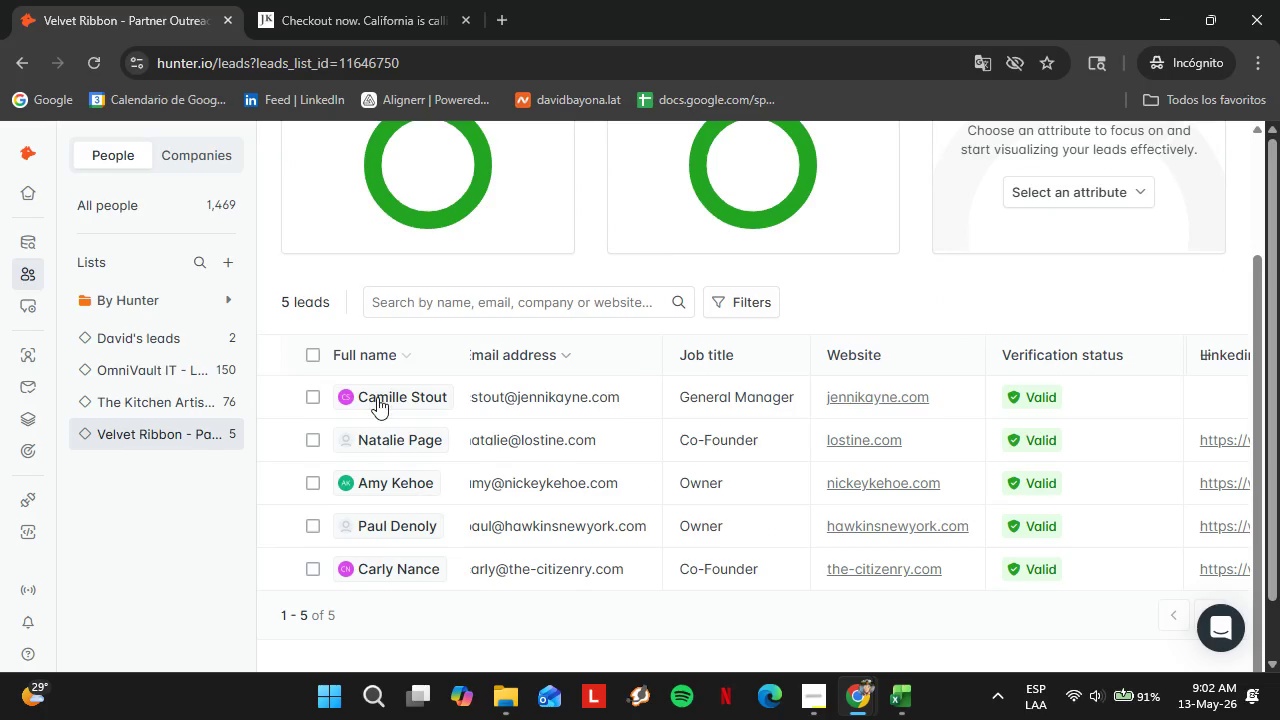 
left_click([377, 397])
 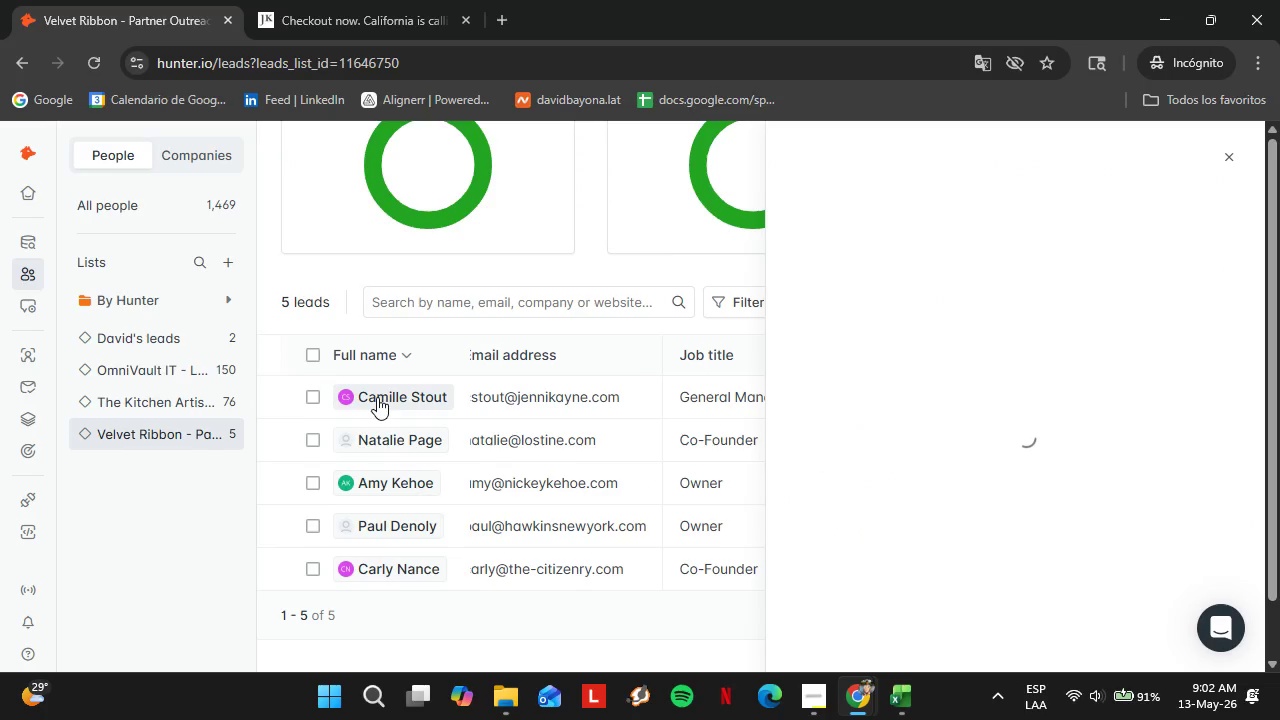 
mouse_move([844, 490])
 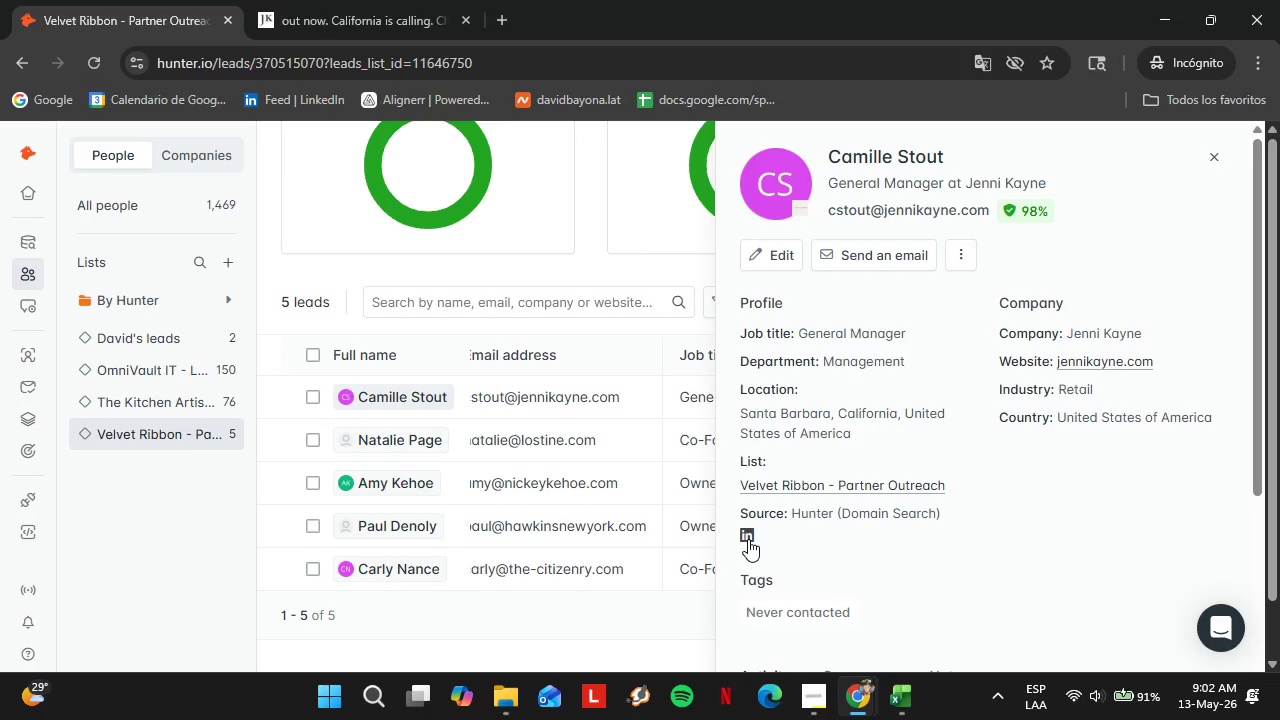 
right_click([748, 539])
 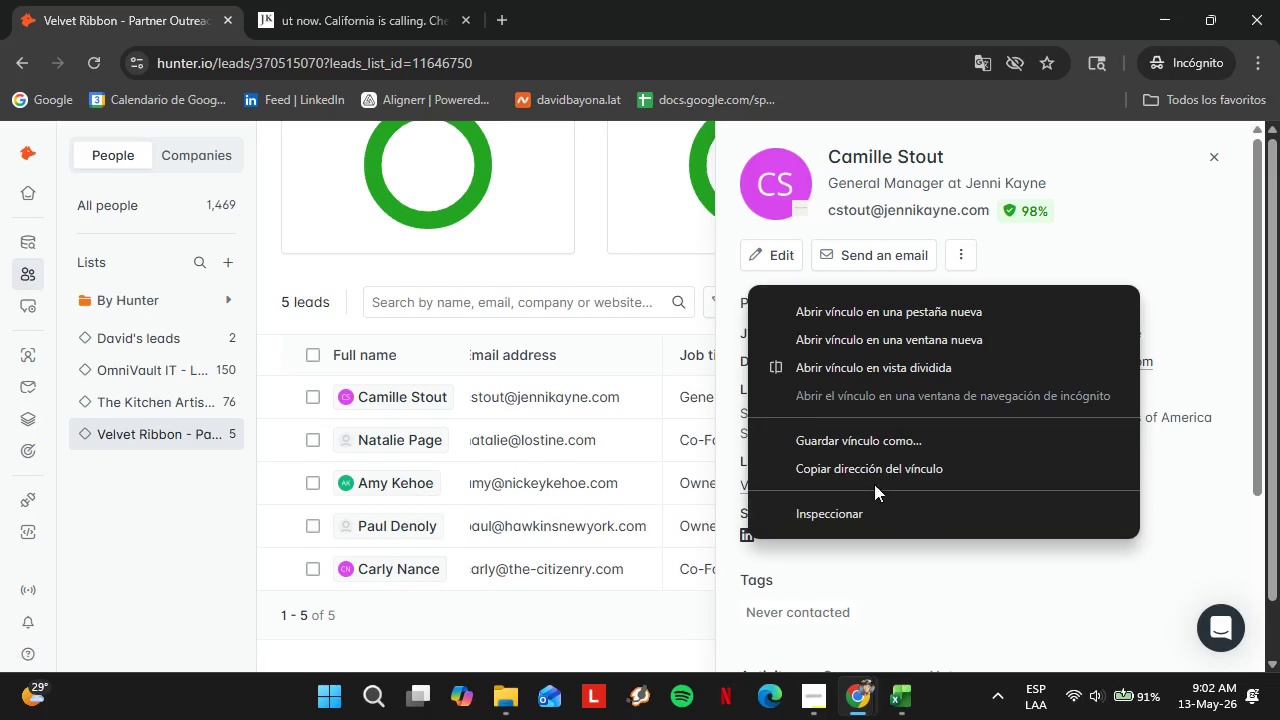 
left_click([861, 474])
 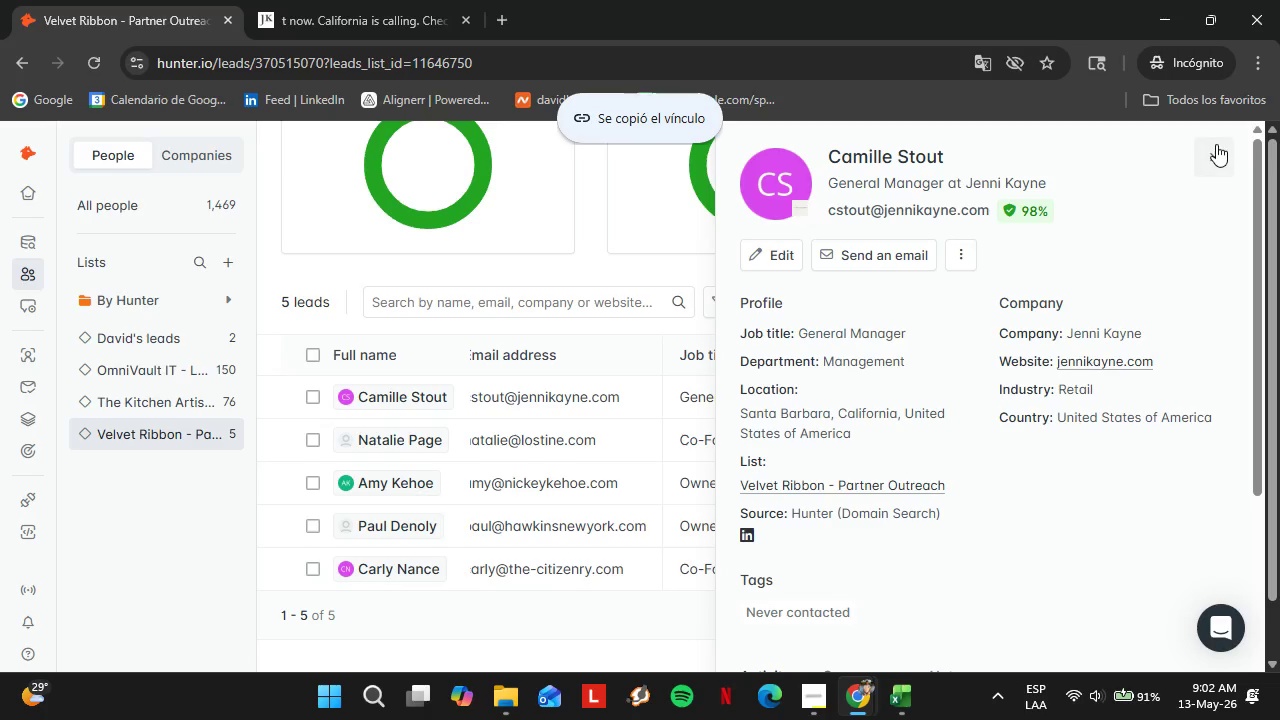 
left_click([1217, 145])
 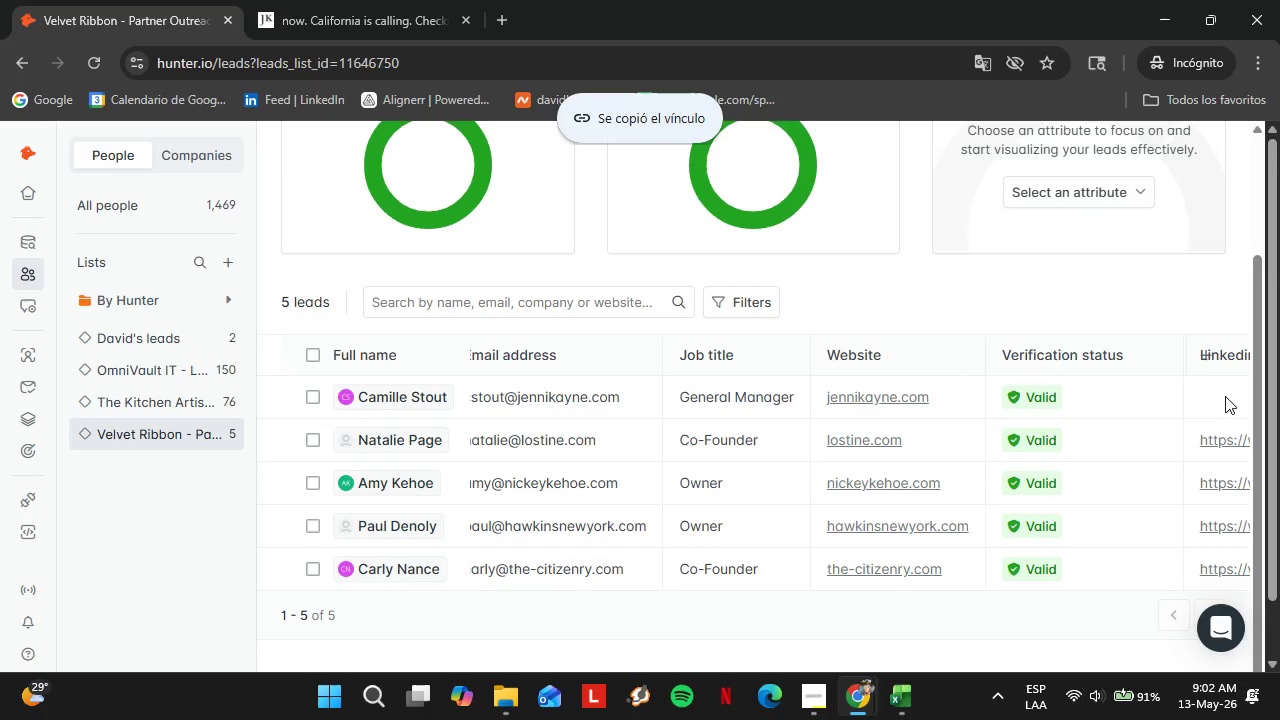 
double_click([1225, 396])
 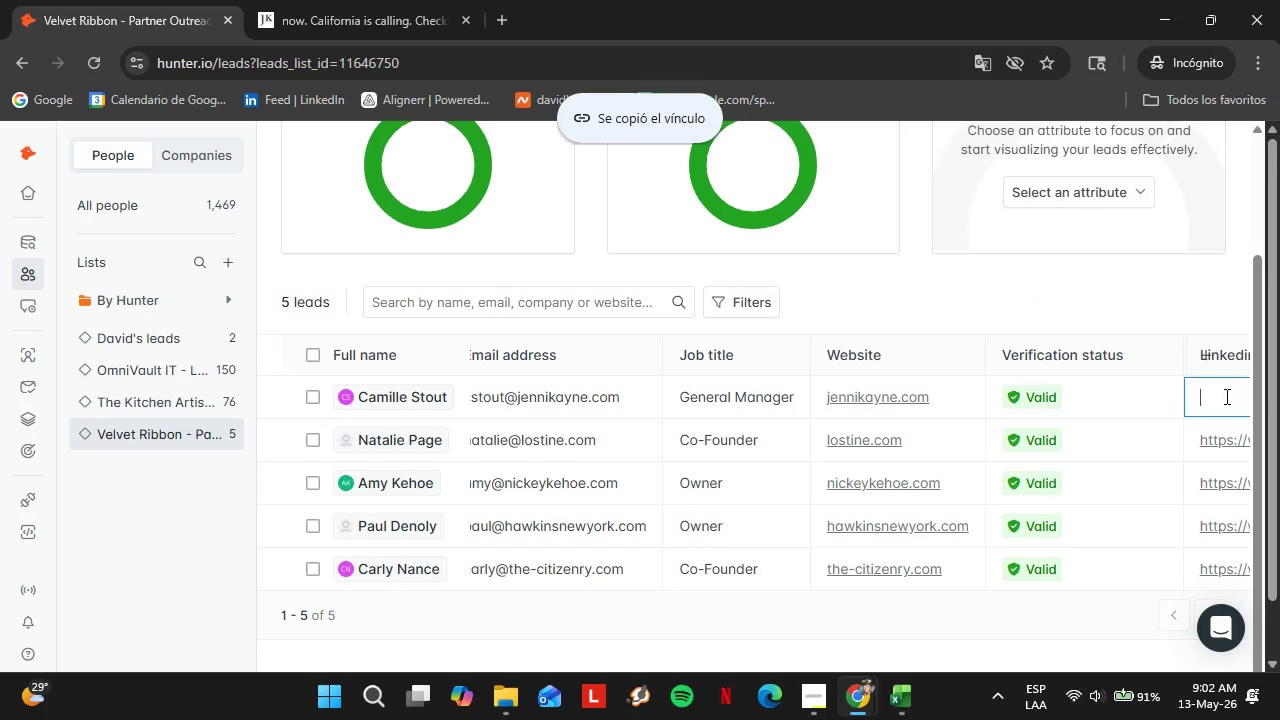 
triple_click([1225, 396])
 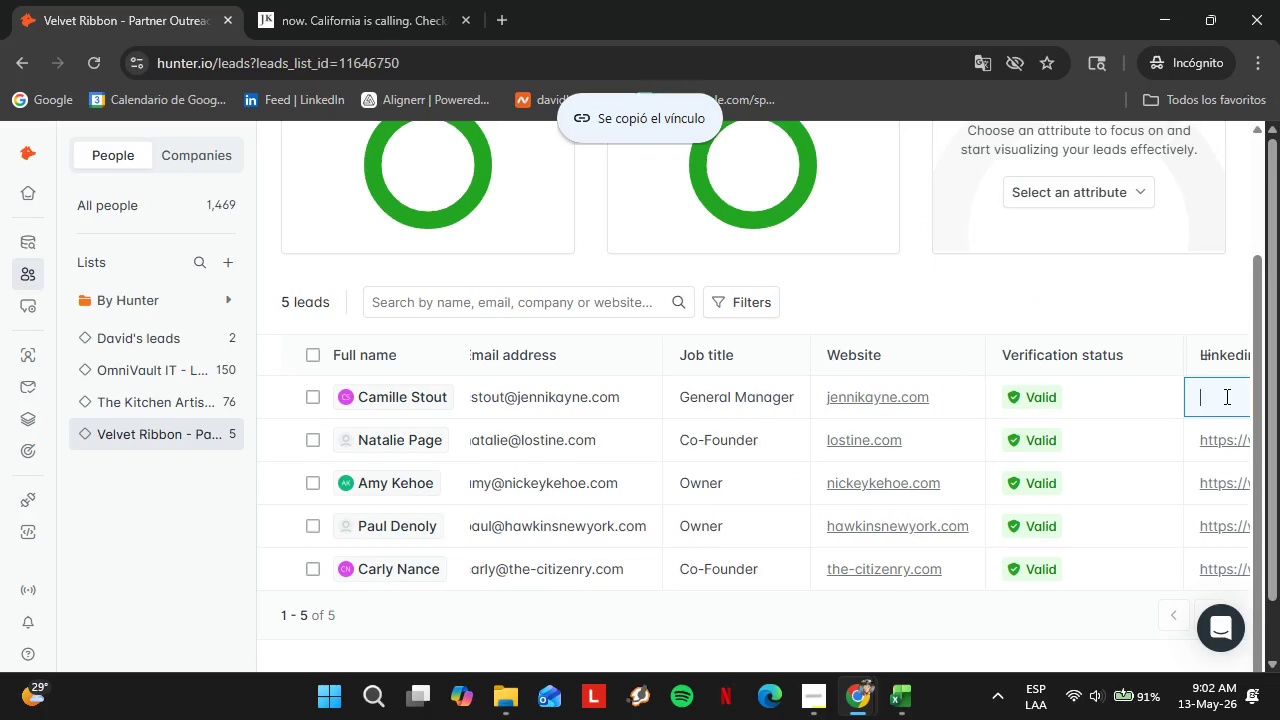 
hold_key(key=ControlLeft, duration=0.5)
 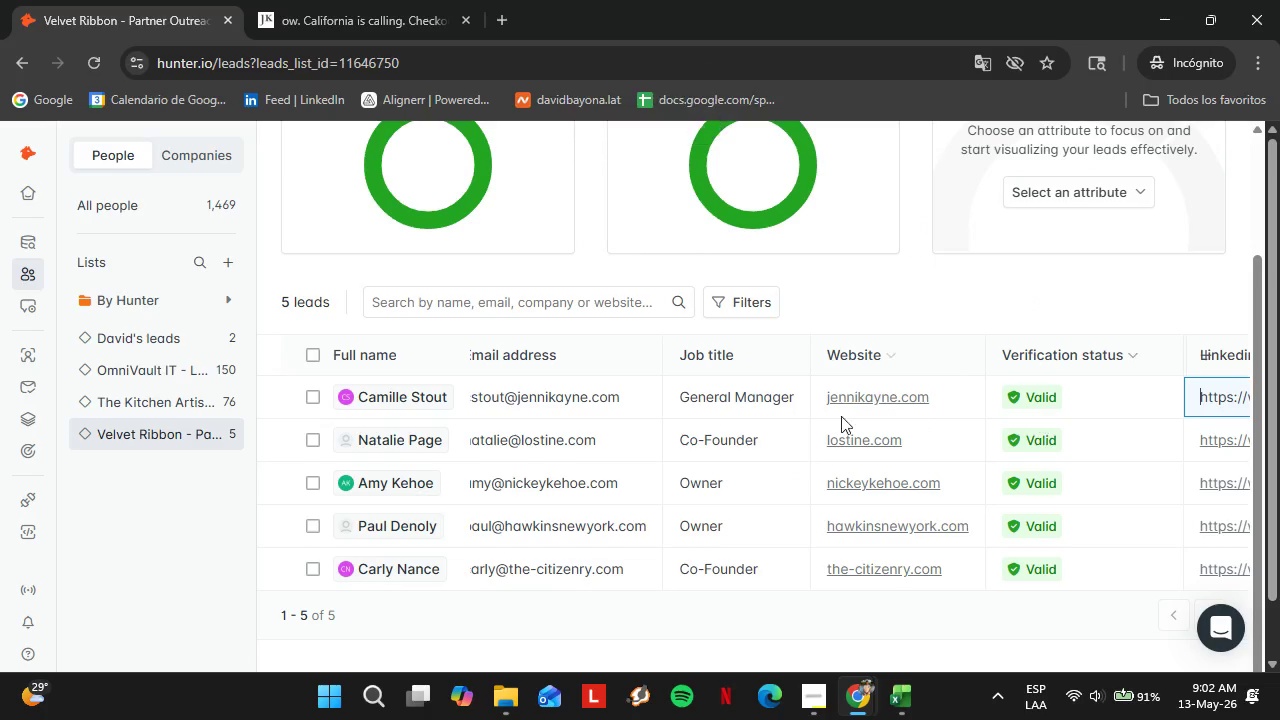 
key(V)
 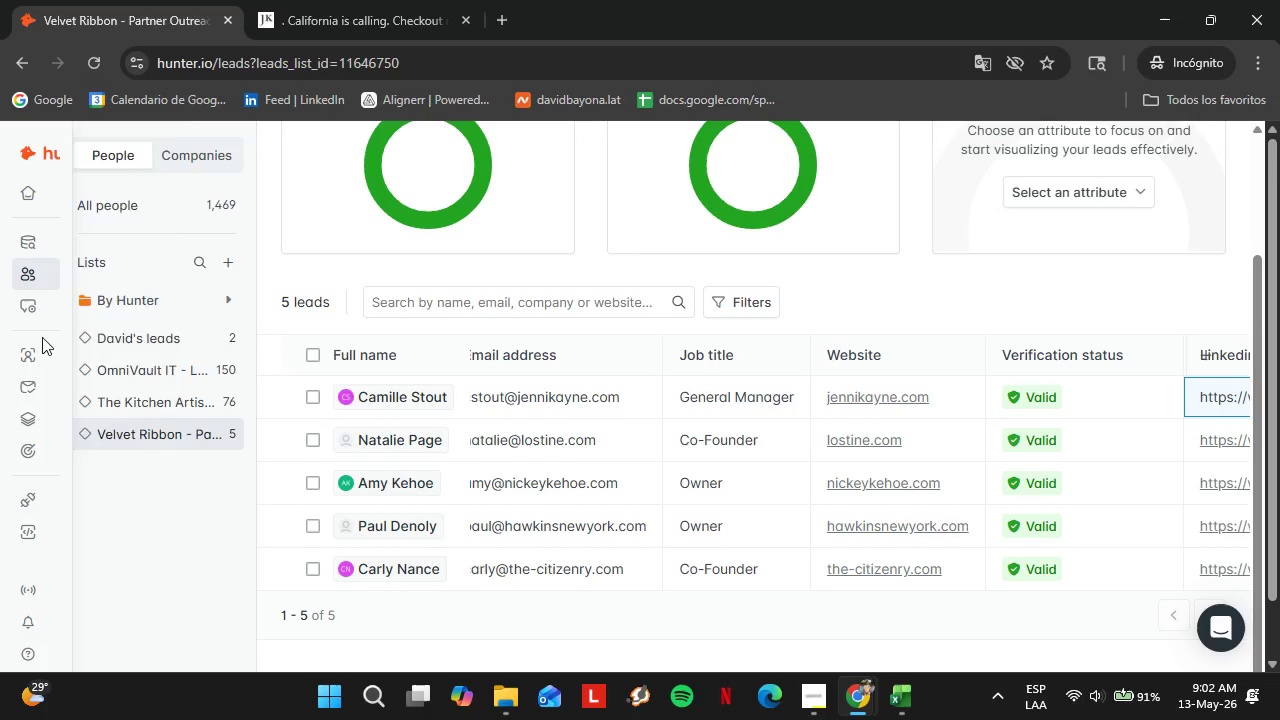 
left_click([29, 353])
 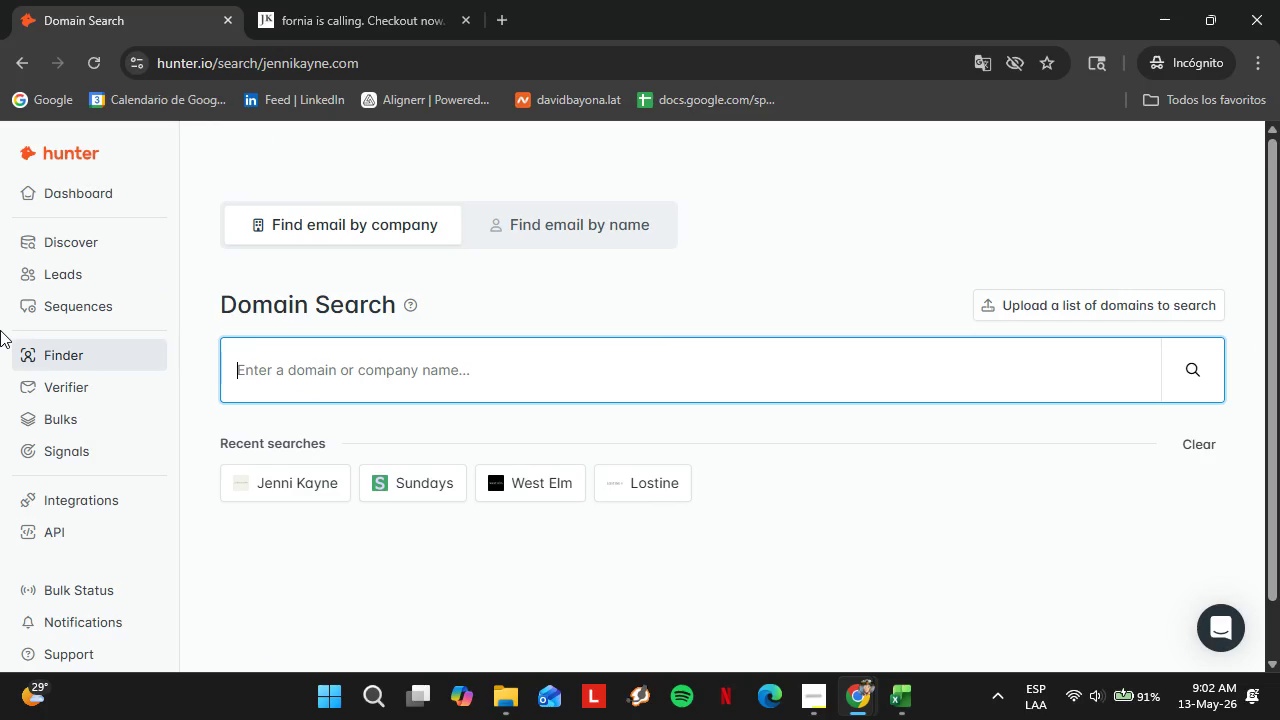 
wait(12.53)
 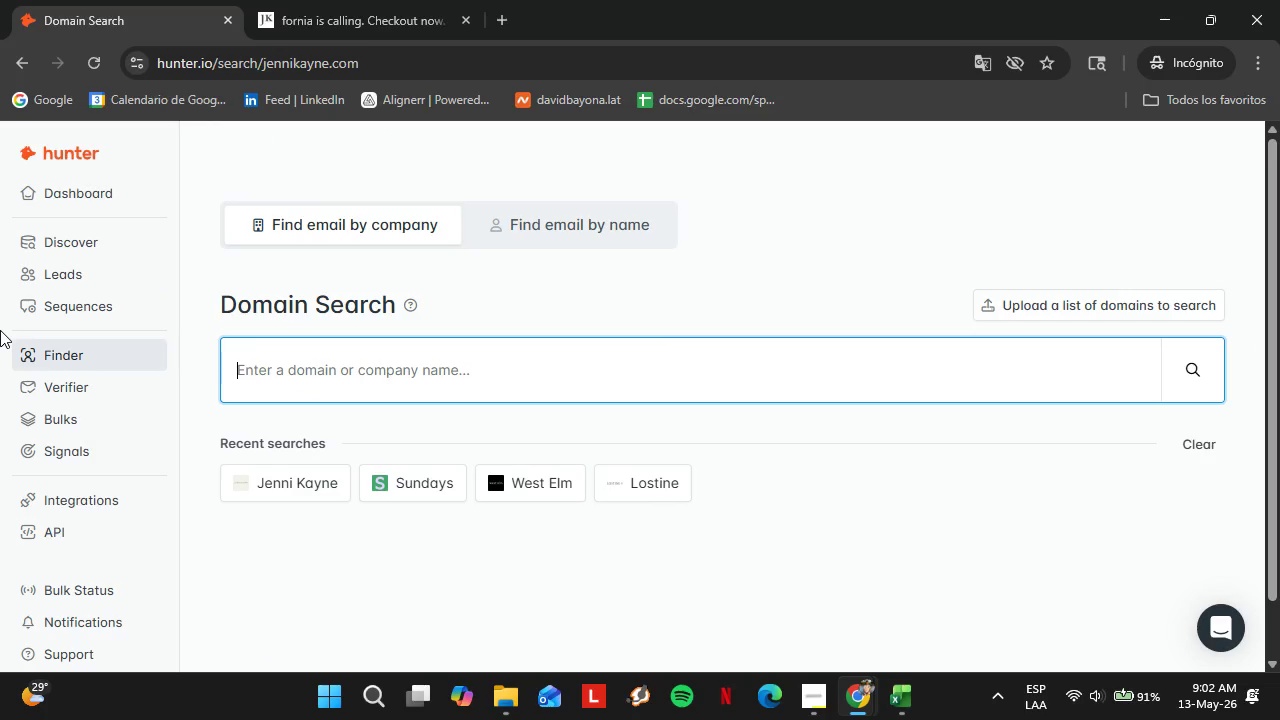 
mouse_move([324, 369])
 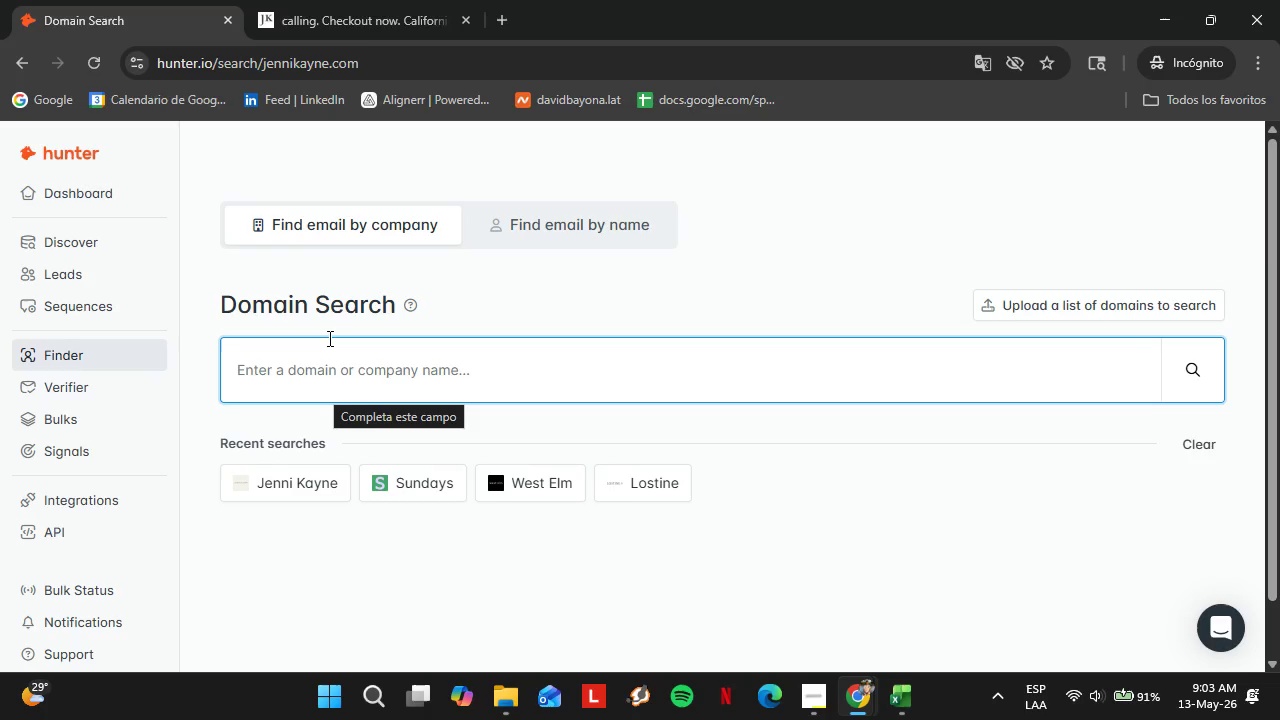 
wait(5.01)
 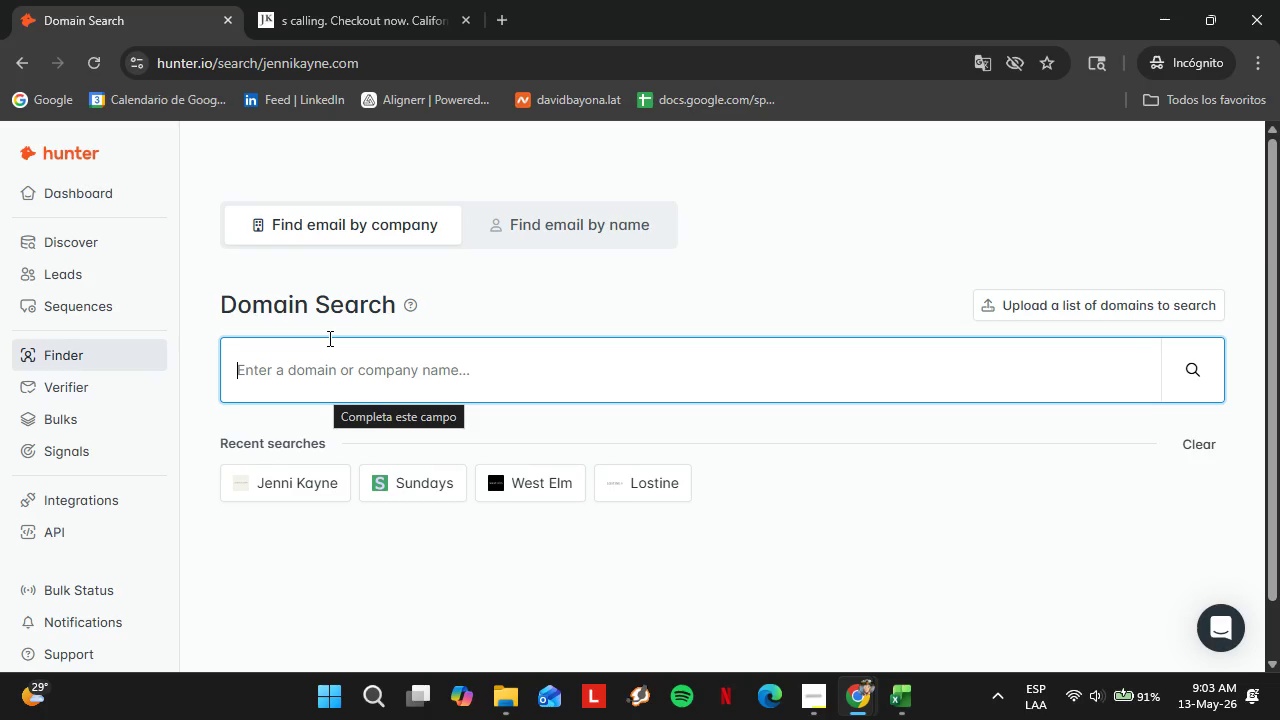 
type(elsiegreen.com)
 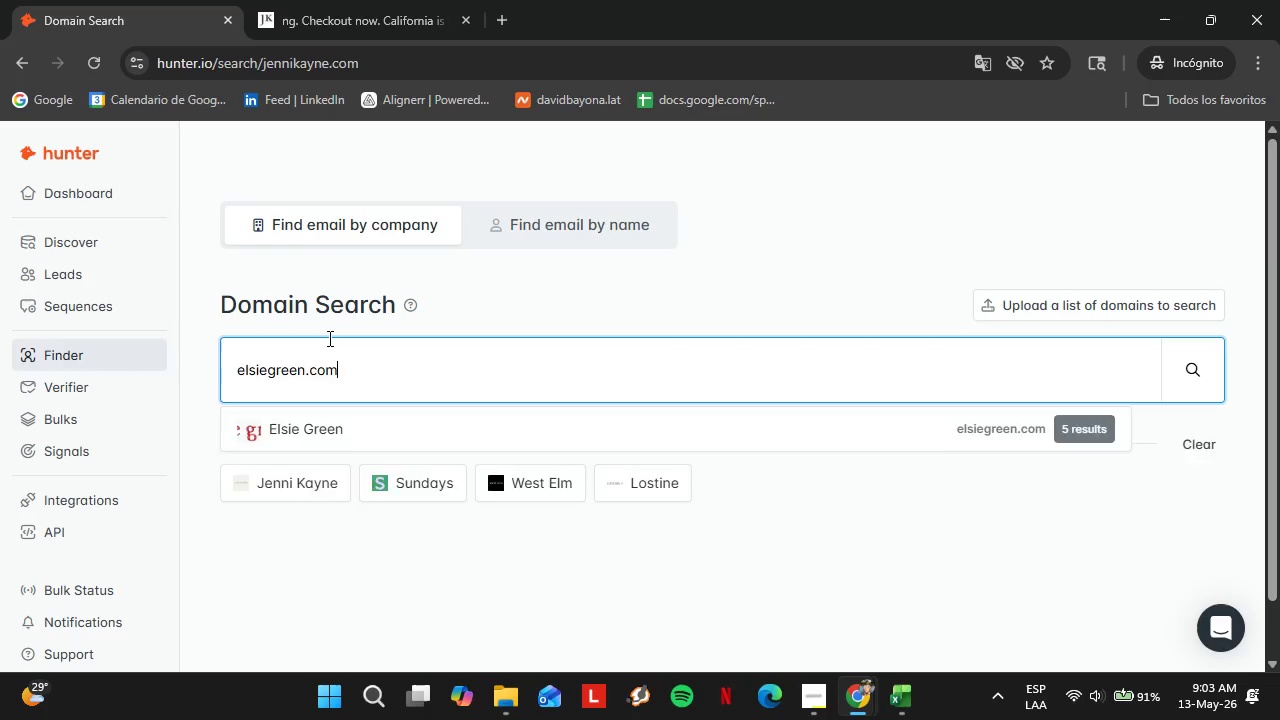 
key(Enter)
 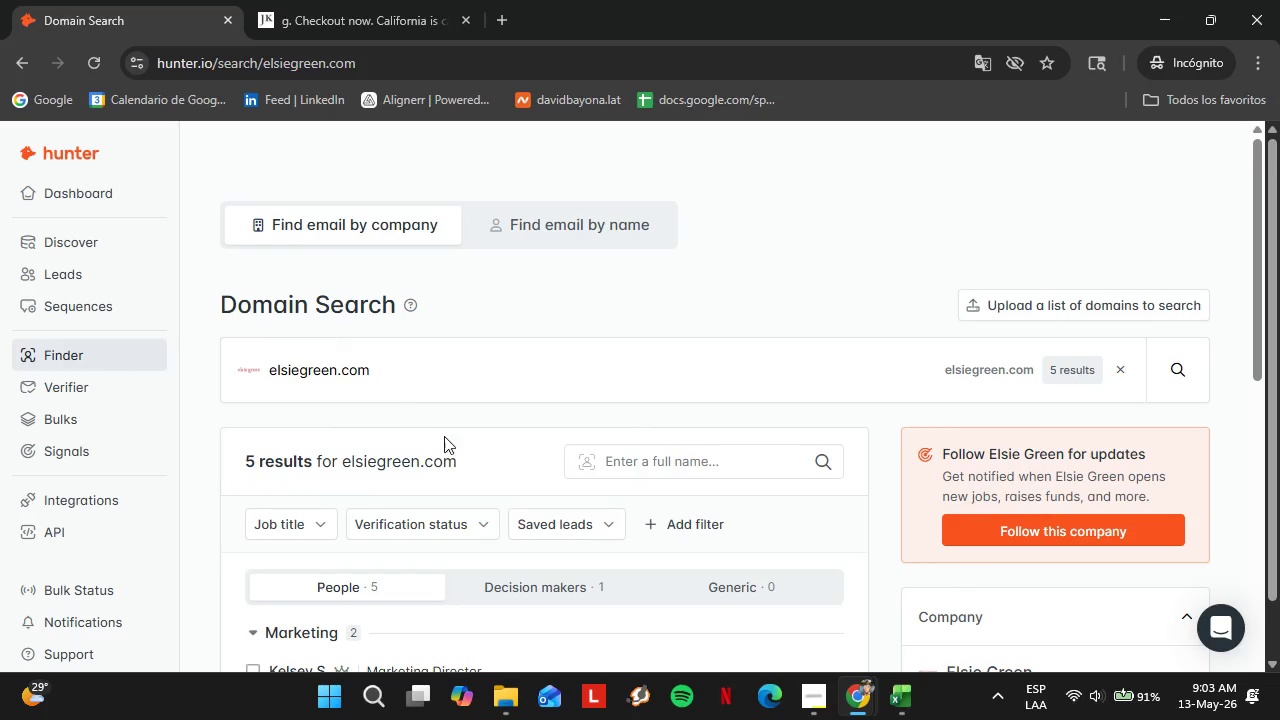 
scroll: coordinate [447, 437], scroll_direction: down, amount: 2.0
 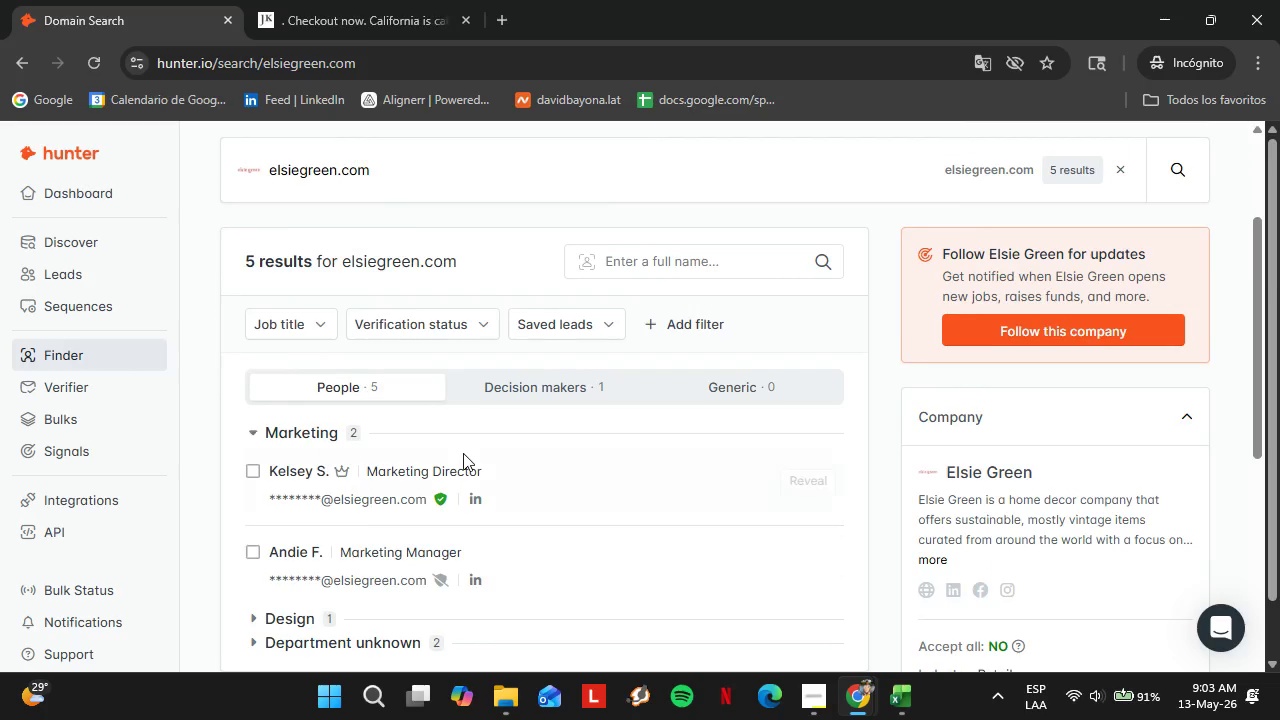 
scroll: coordinate [463, 454], scroll_direction: none, amount: 0.0
 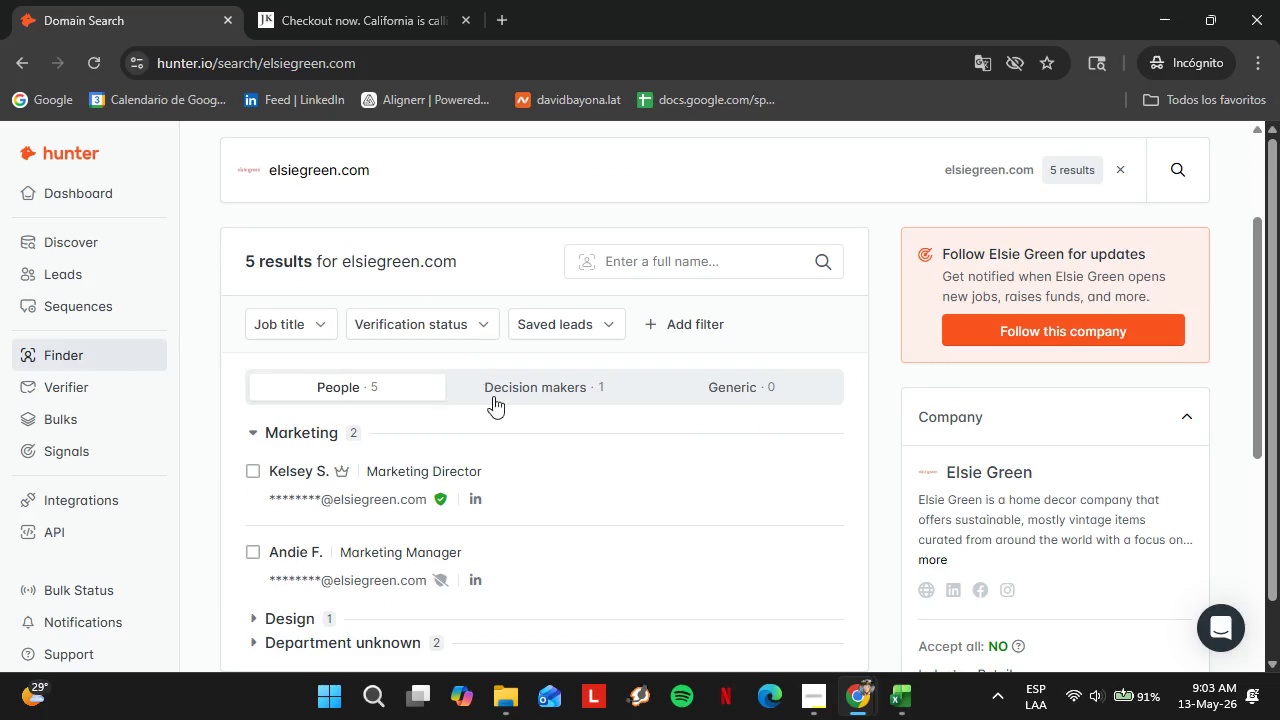 
left_click([495, 402])
 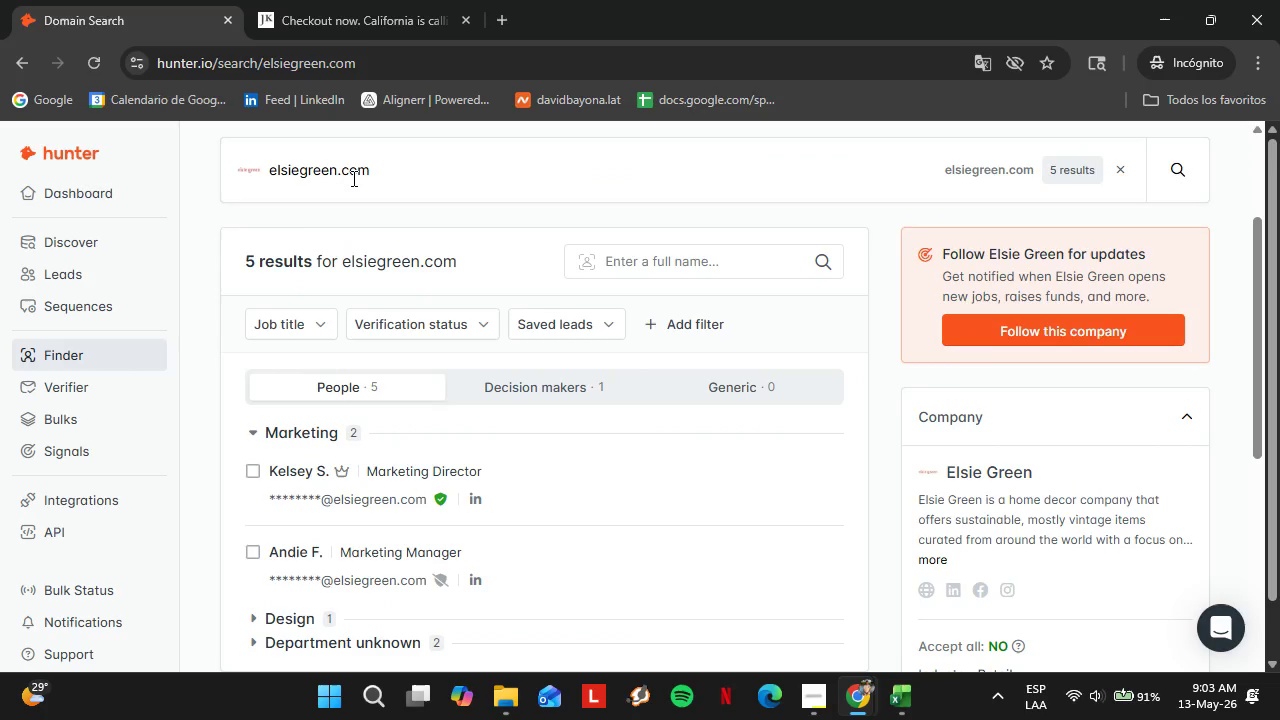 
double_click([352, 178])
 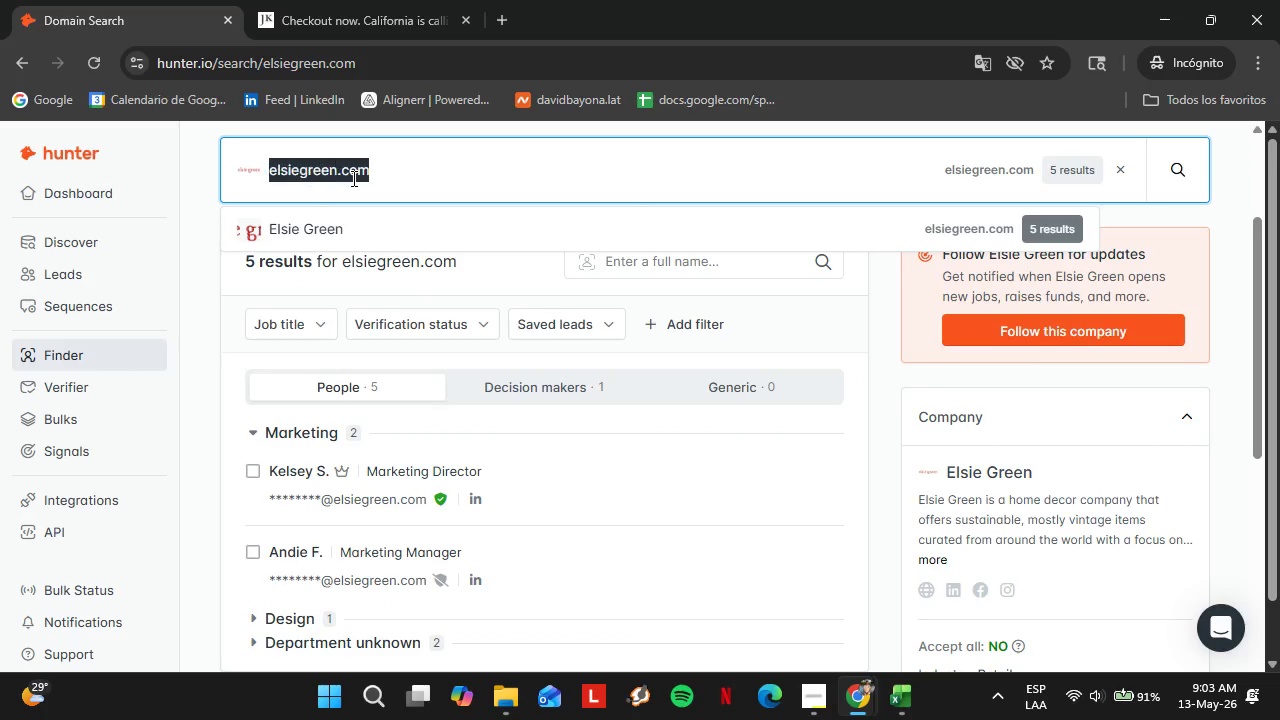 
triple_click([352, 178])
 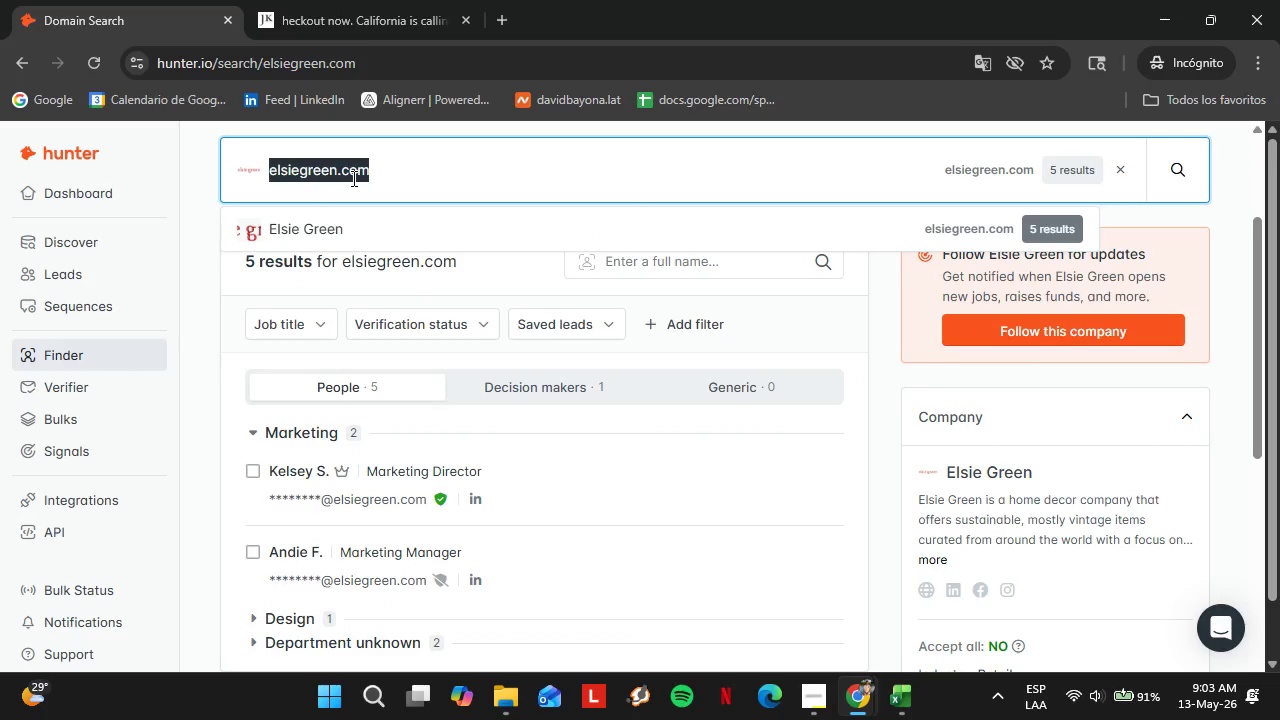 
type(cedarandhyde.com)
 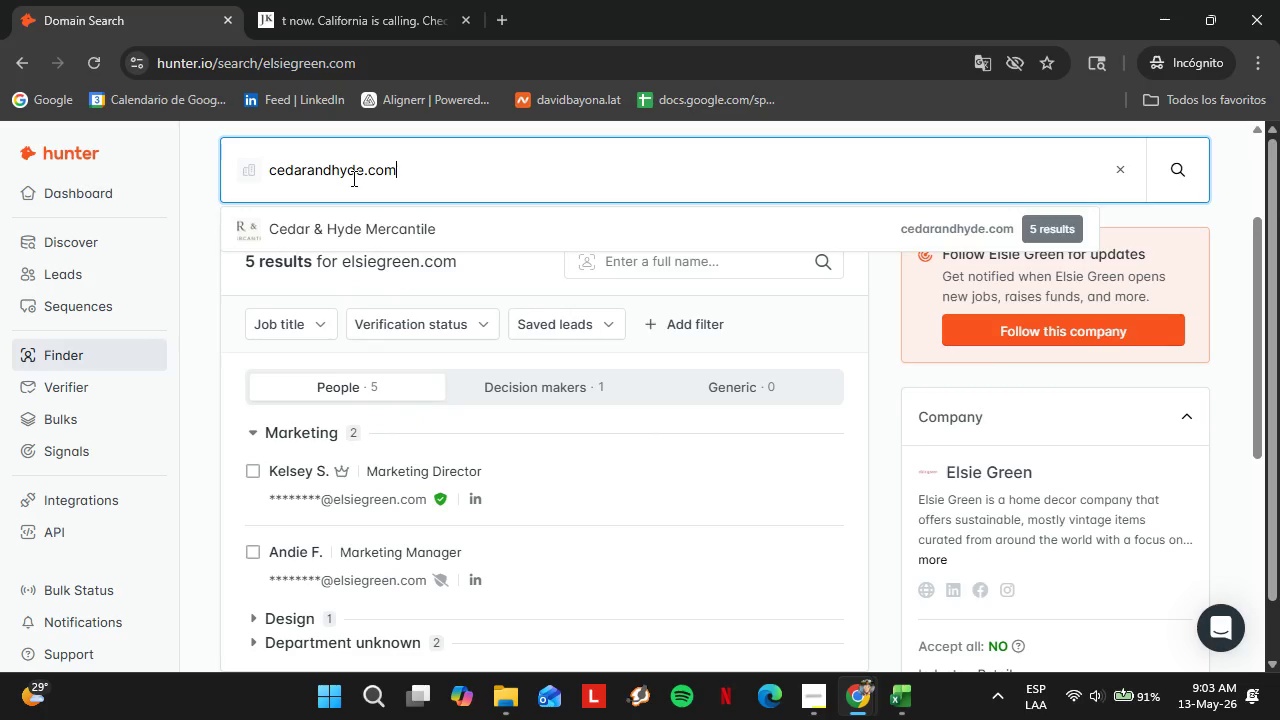 
key(Enter)
 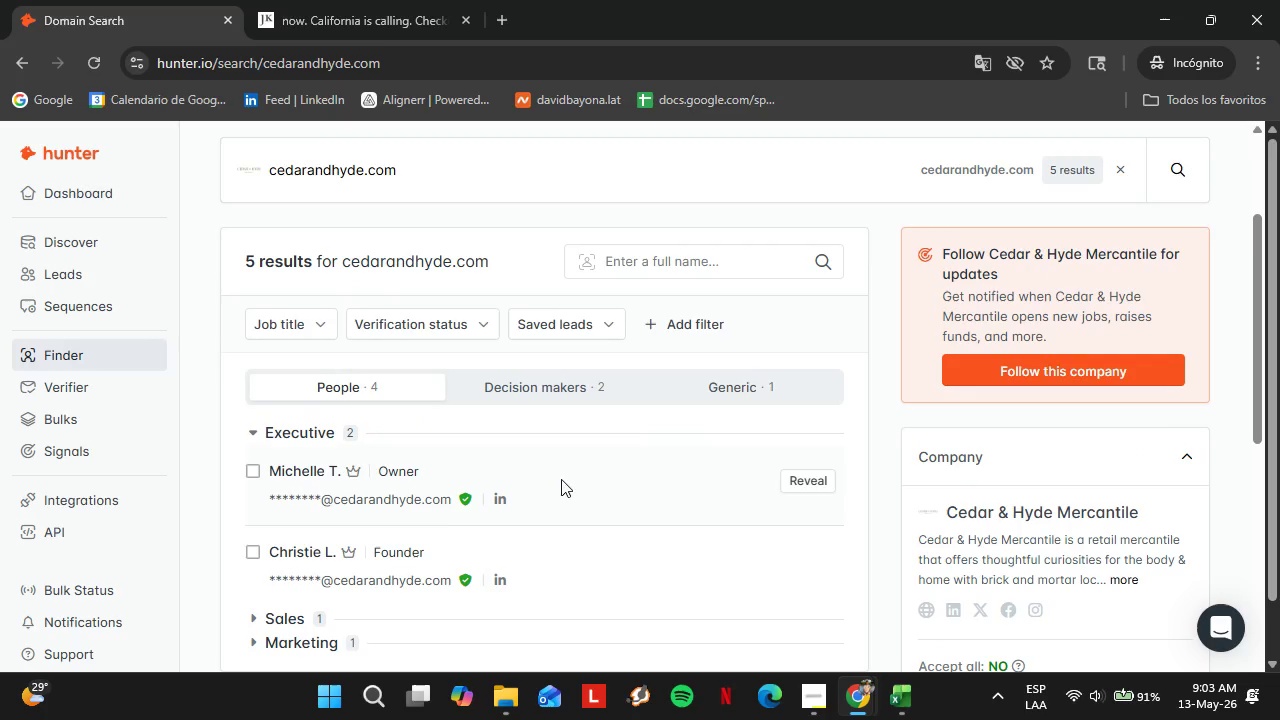 
scroll: coordinate [852, 464], scroll_direction: down, amount: 1.0
 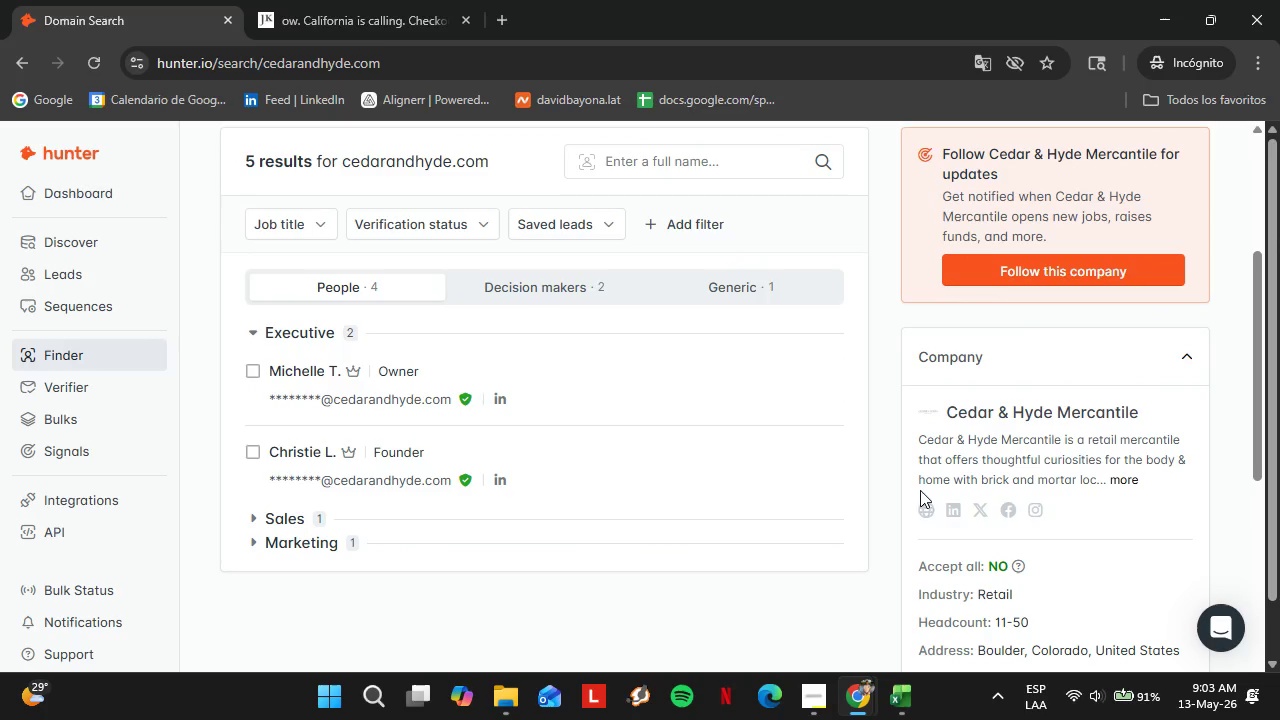 
left_click([922, 501])
 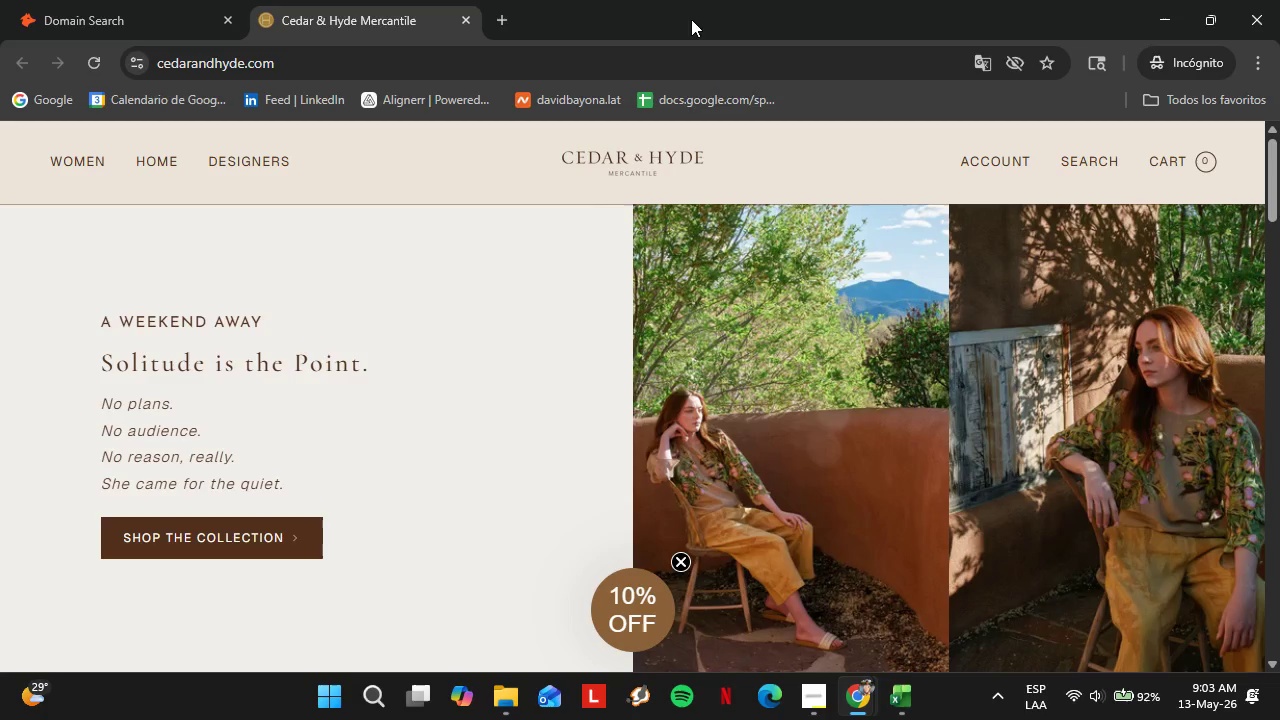 
wait(36.48)
 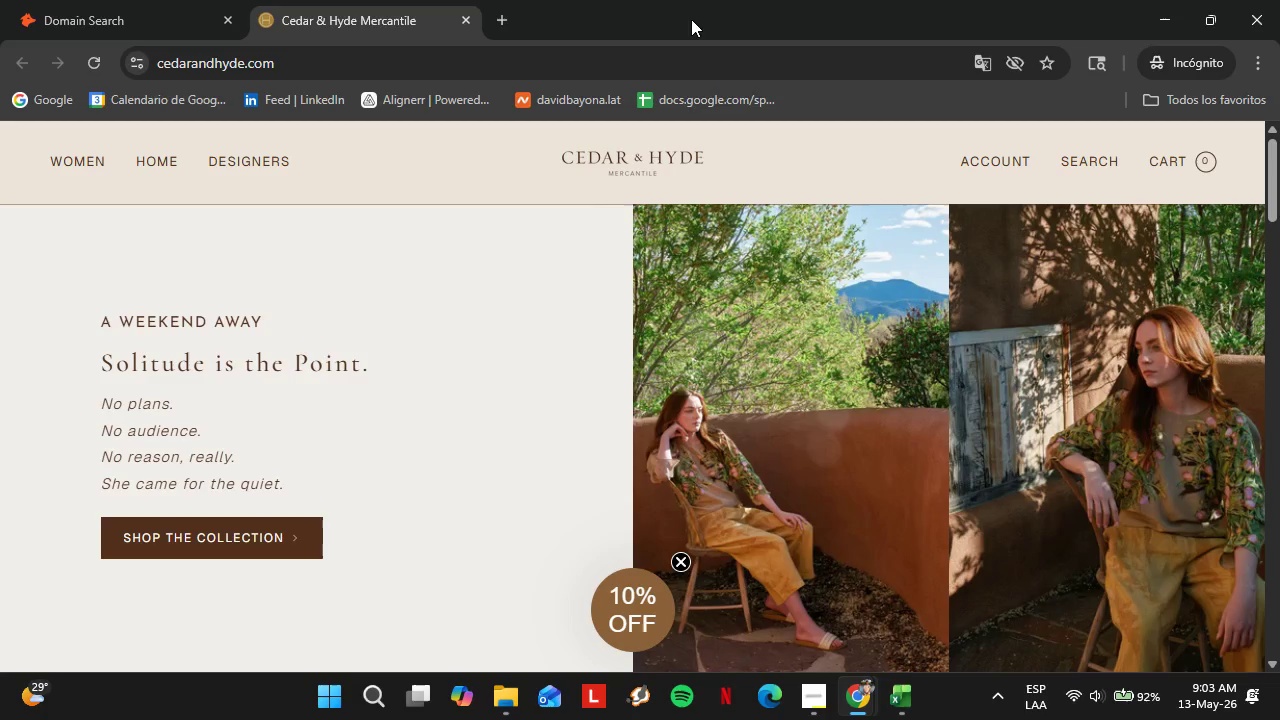 
left_click([648, 452])
 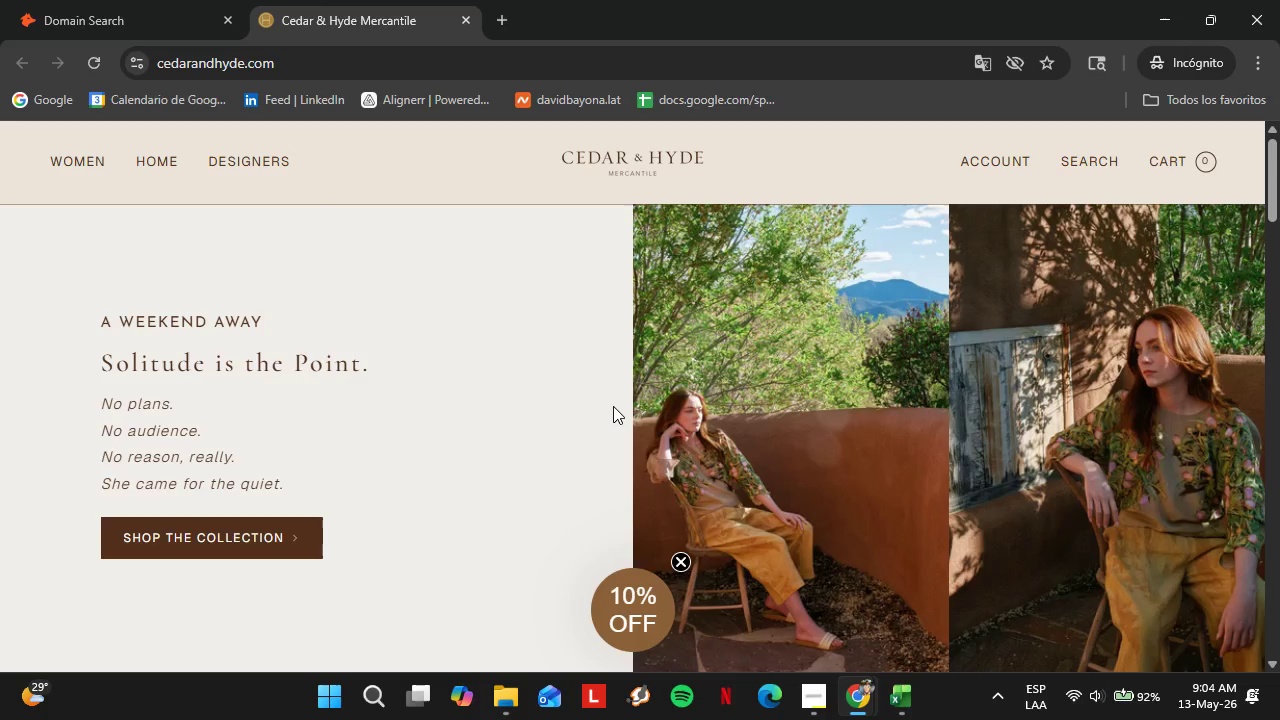 
wait(19.0)
 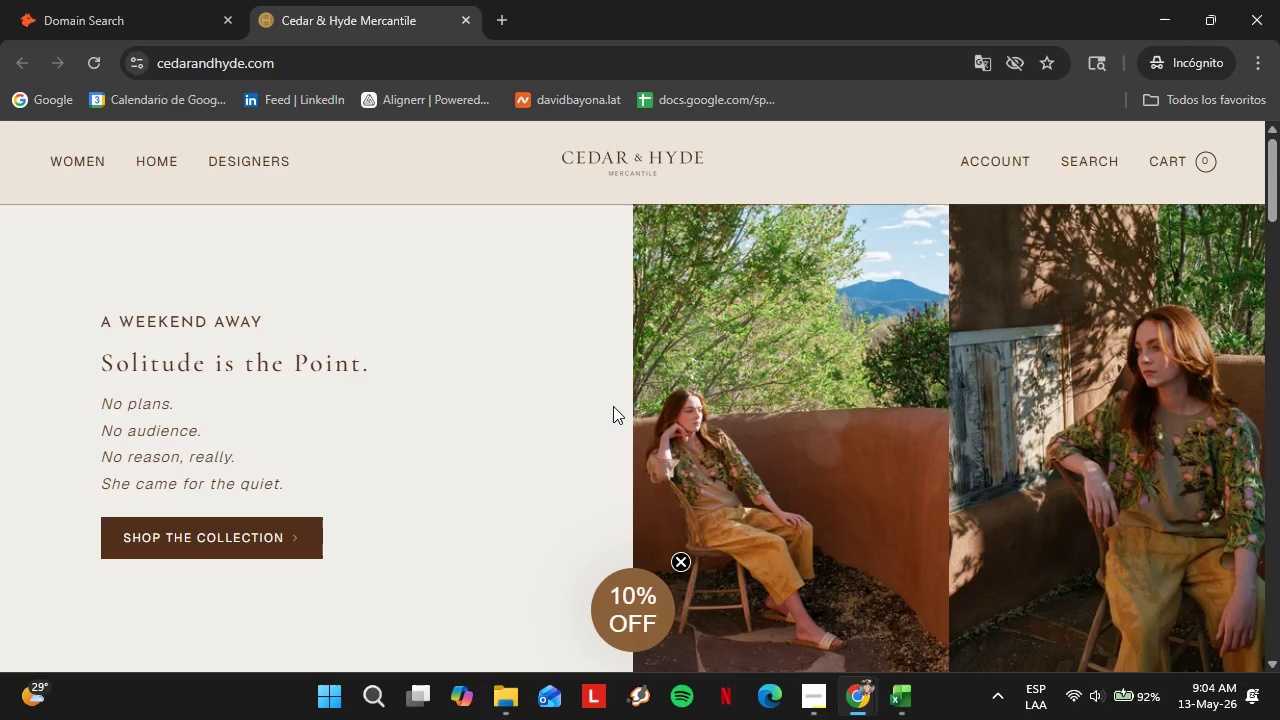 
scroll: coordinate [370, 281], scroll_direction: down, amount: 7.0
 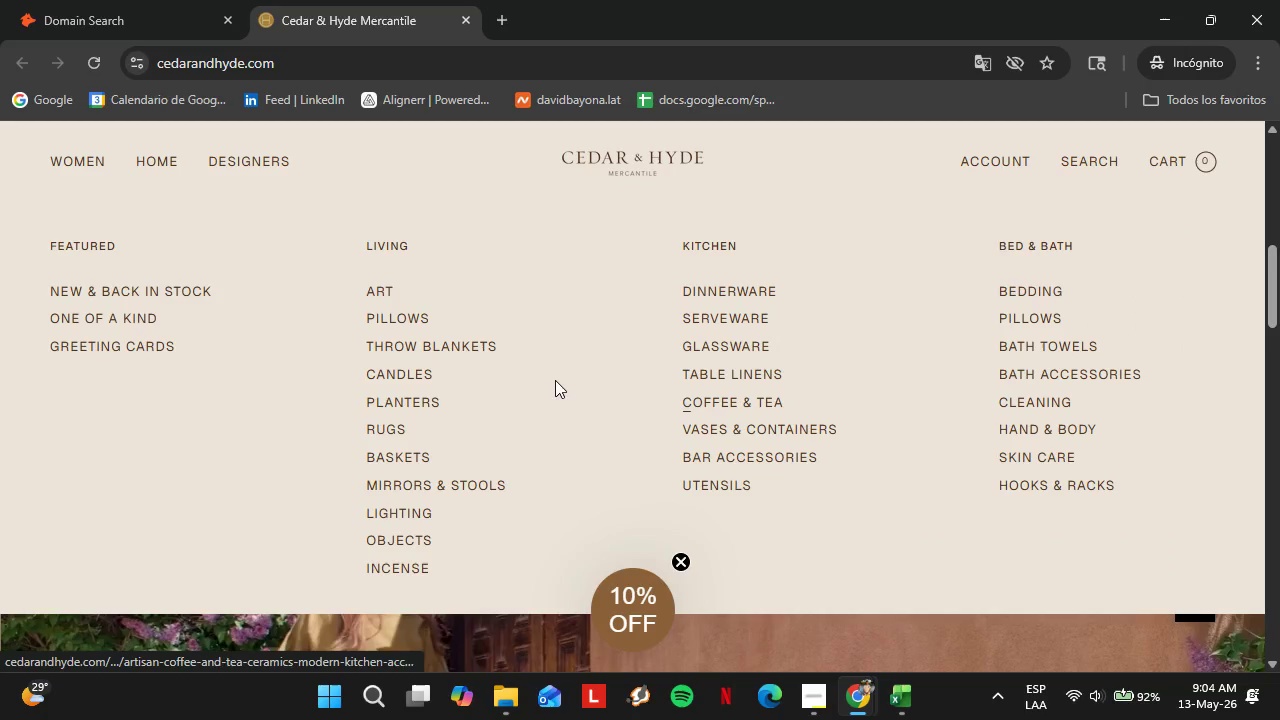 
left_click([119, 0])
 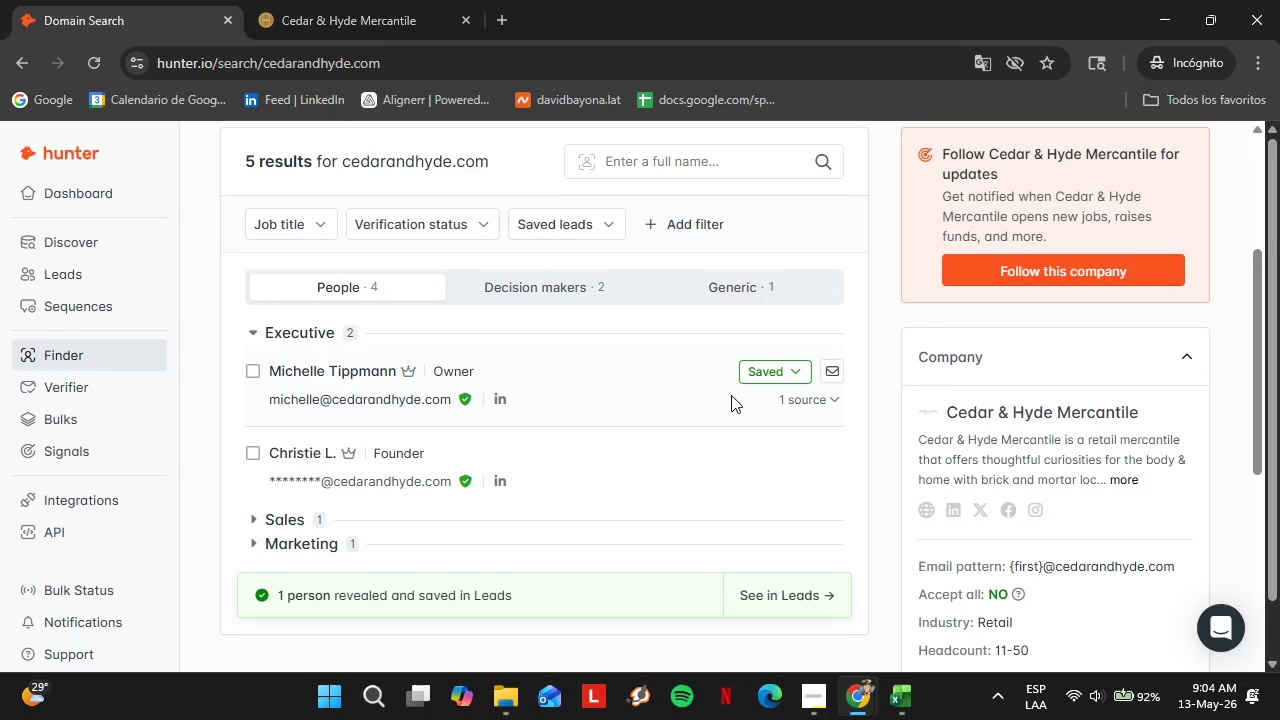 
wait(13.41)
 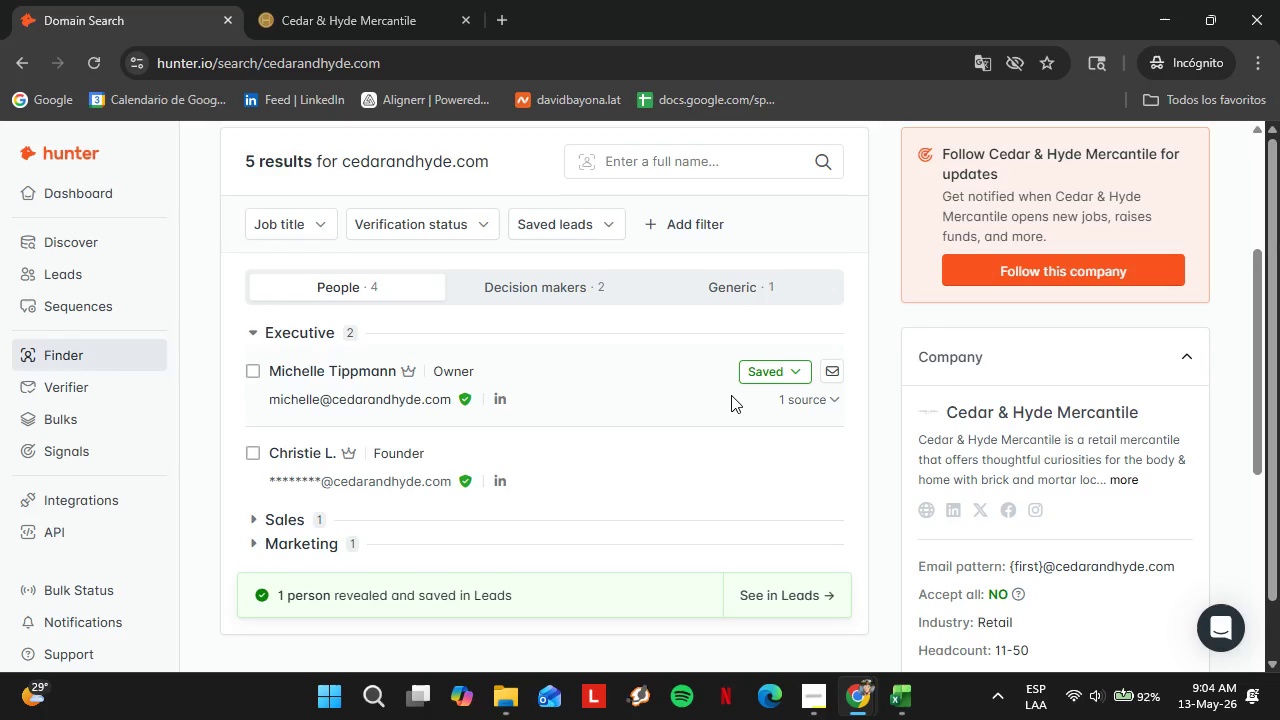 
left_click([762, 365])
 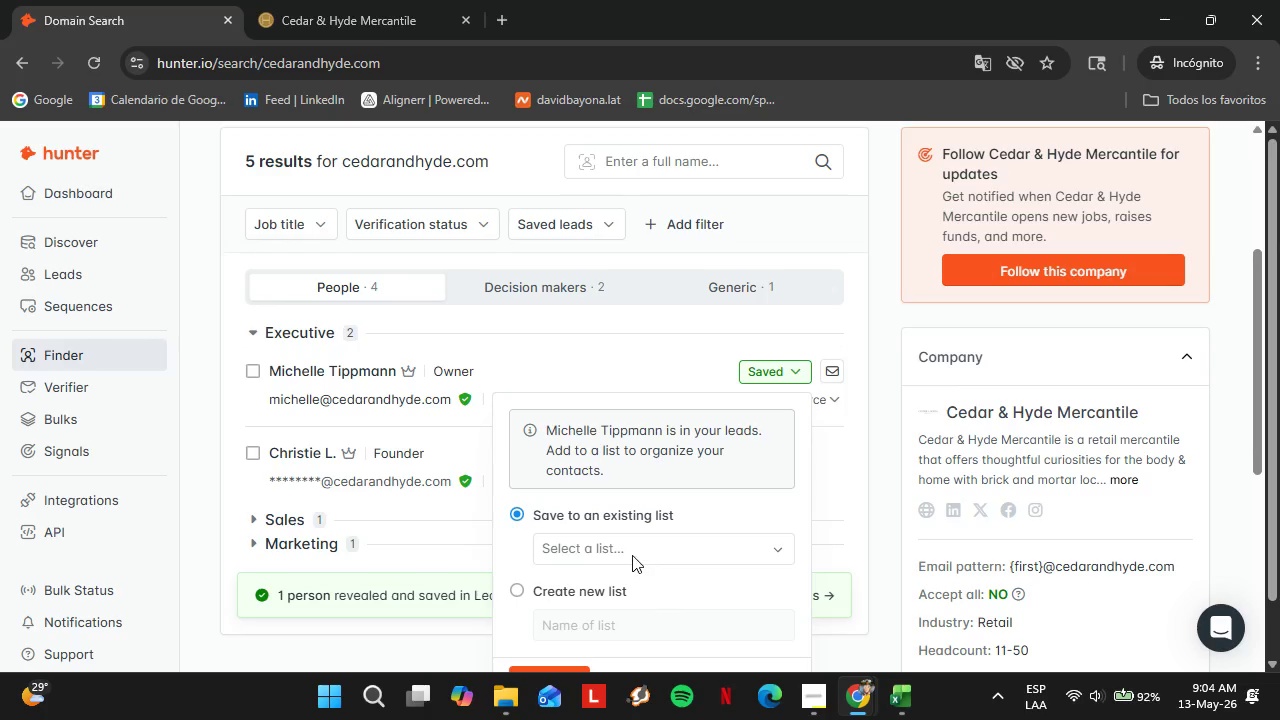 
left_click([628, 552])
 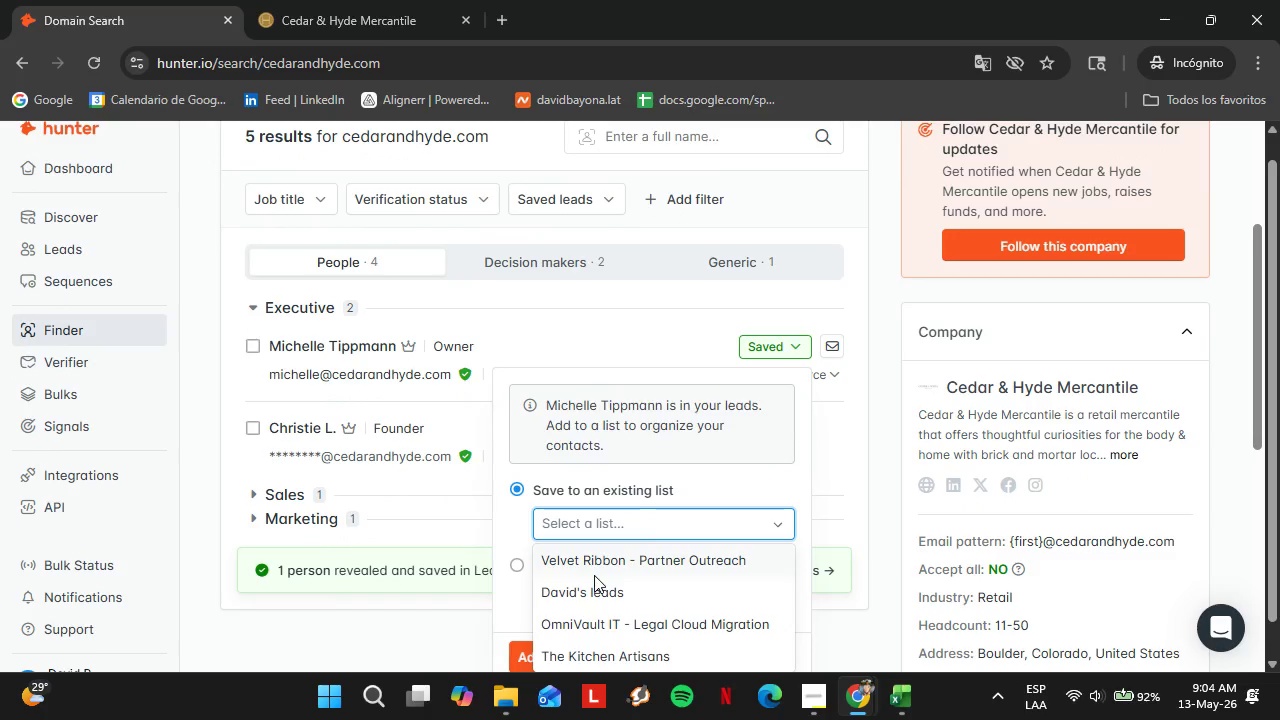 
left_click([592, 560])
 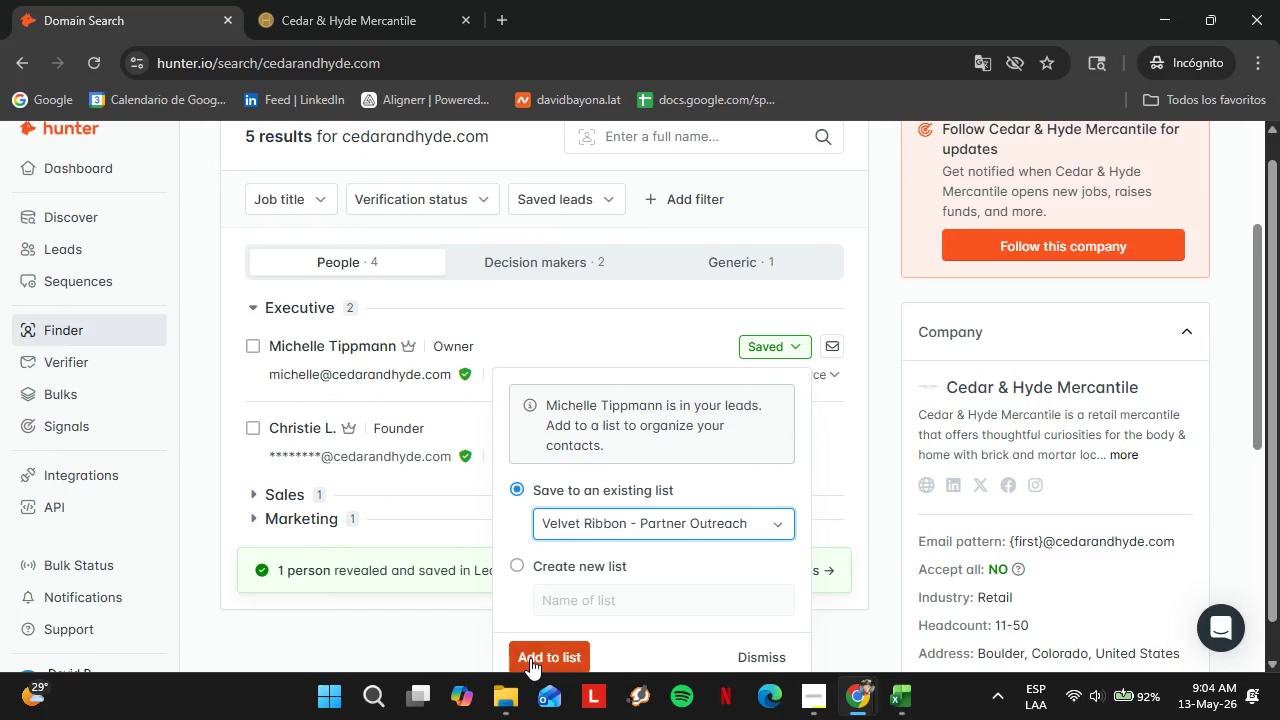 
left_click([530, 658])
 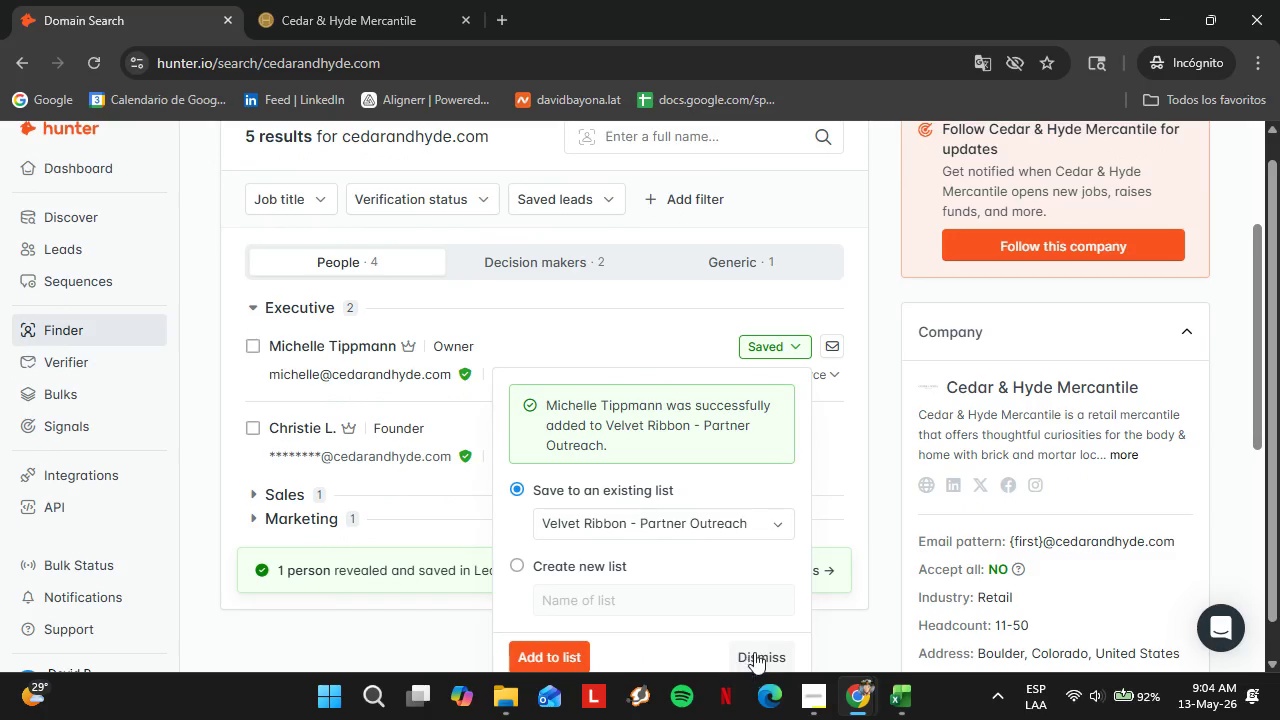 
left_click([757, 649])
 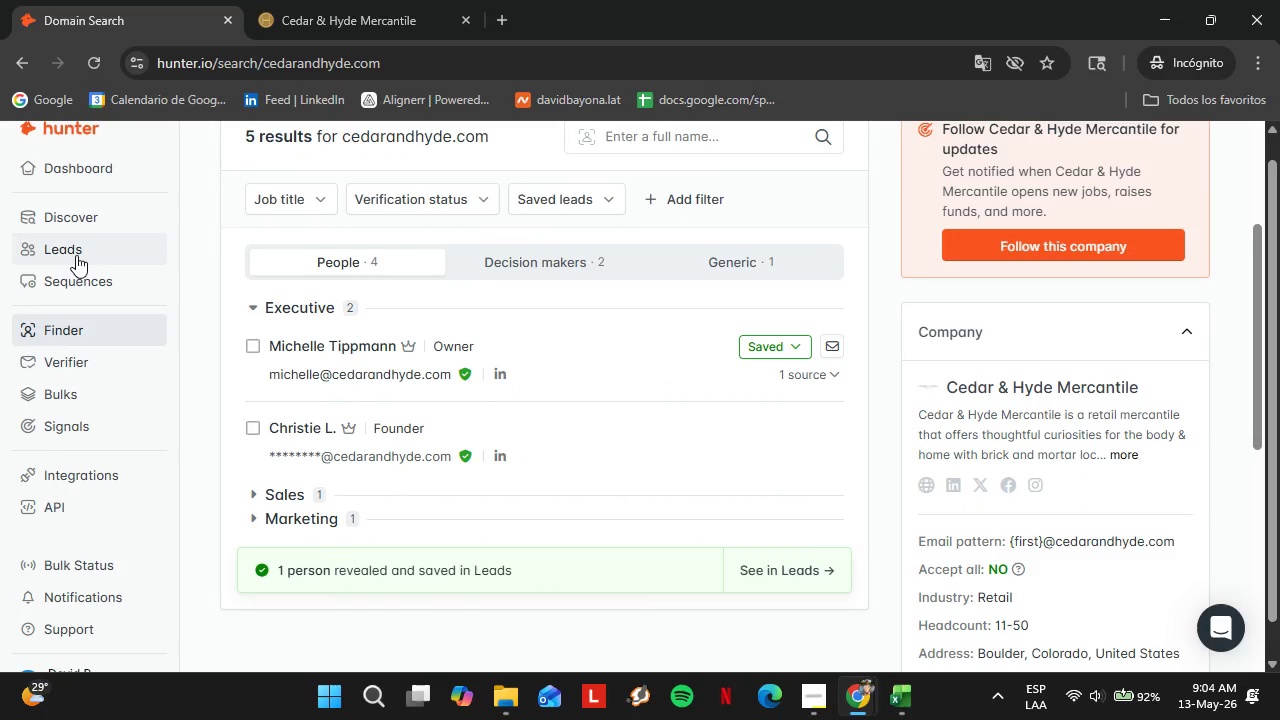 
left_click([76, 255])
 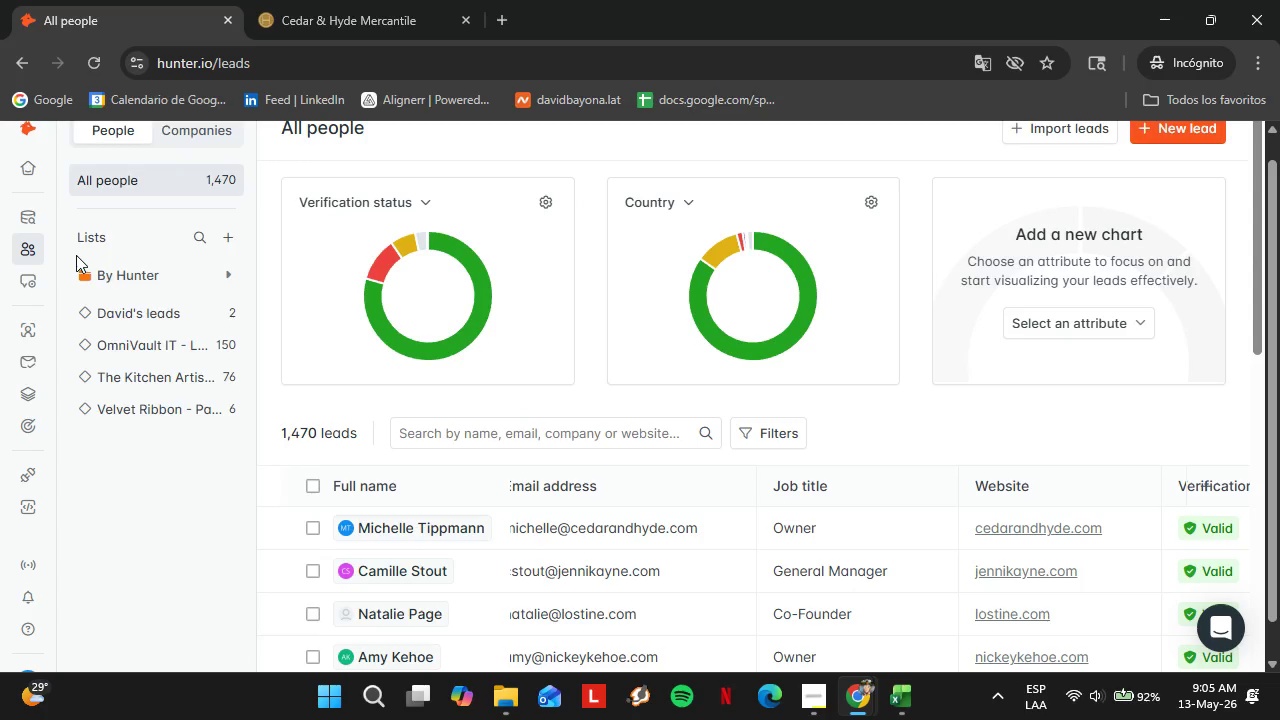 
wait(23.59)
 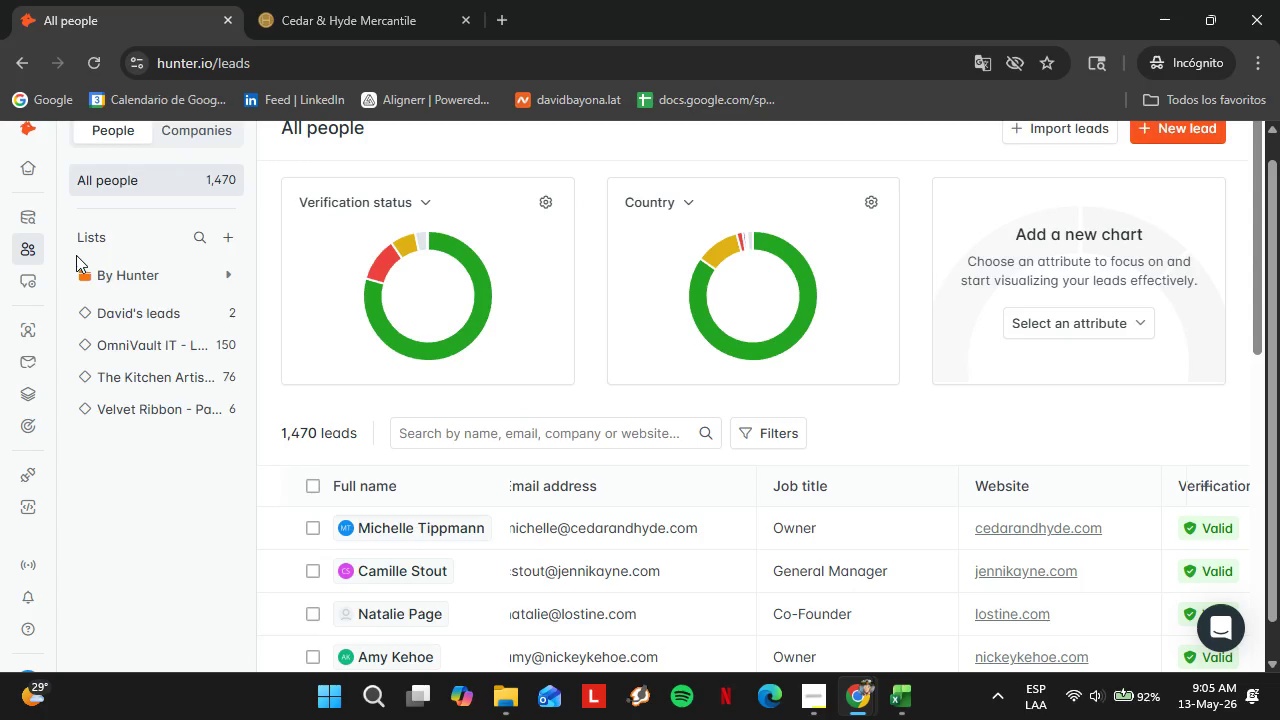 
left_click([141, 412])
 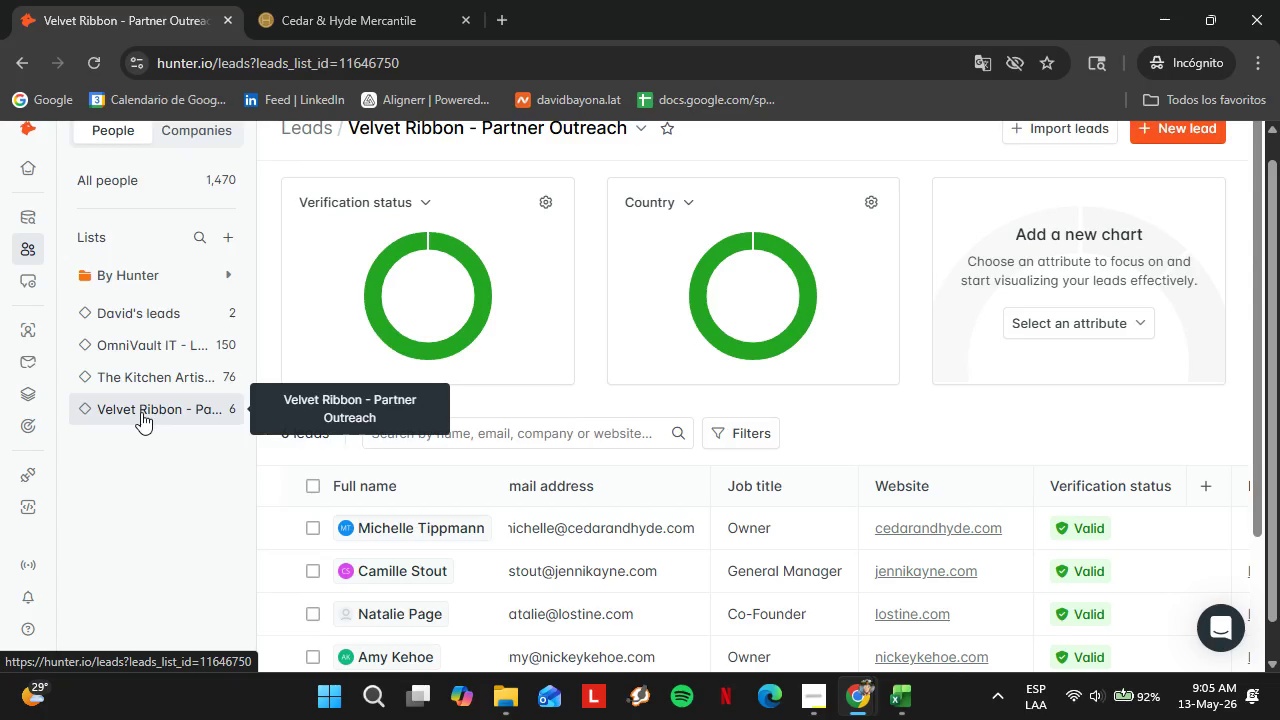 
wait(10.62)
 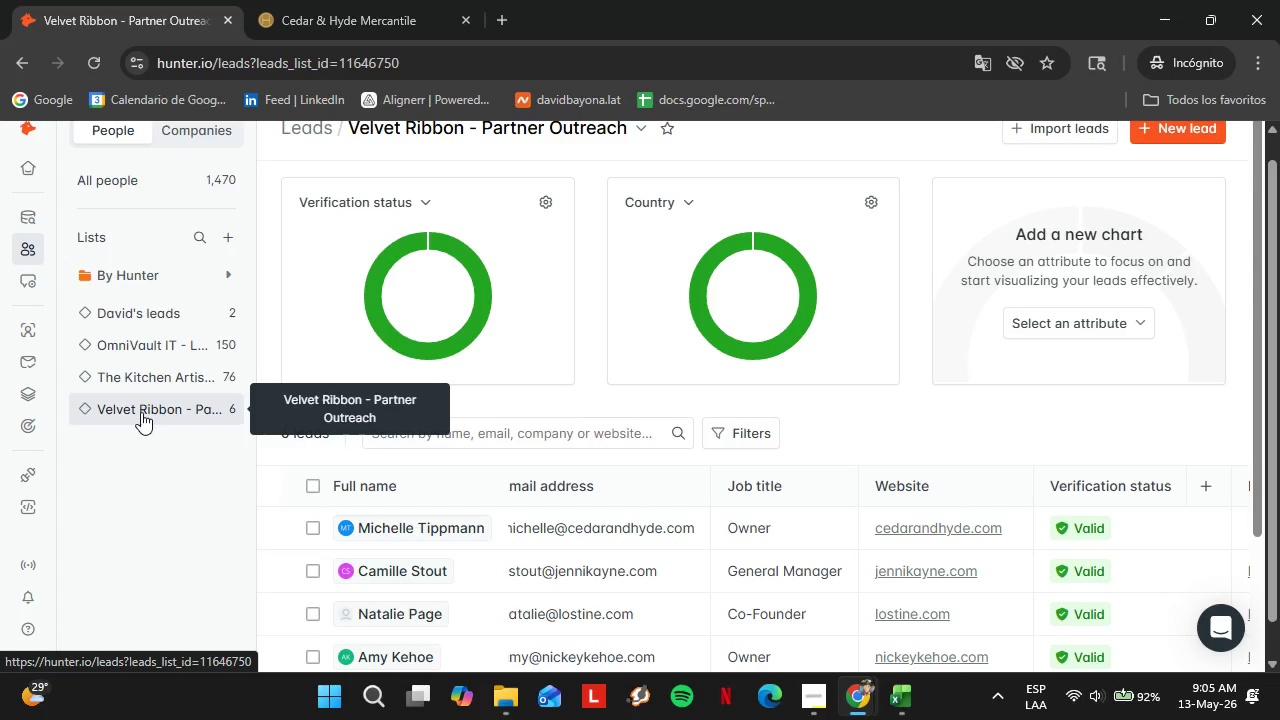 
scroll: coordinate [447, 573], scroll_direction: down, amount: 12.0
 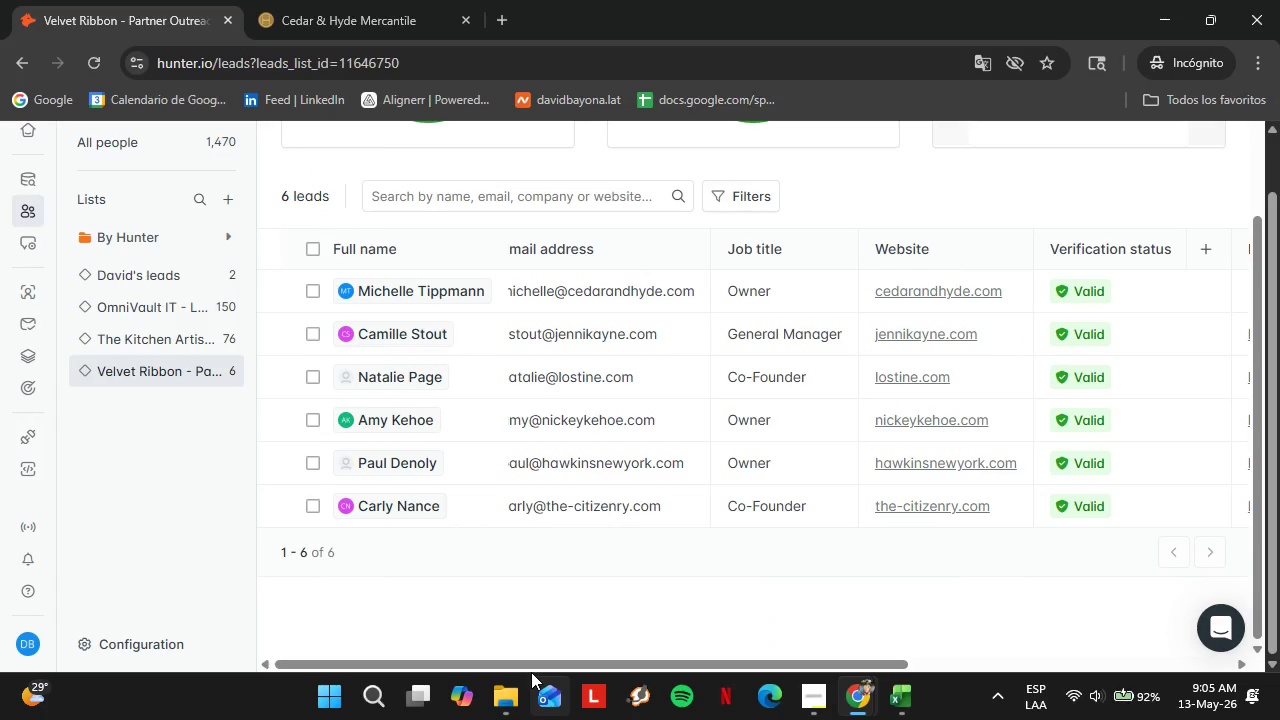 
left_click_drag(start_coordinate=[531, 672], to_coordinate=[543, 662])
 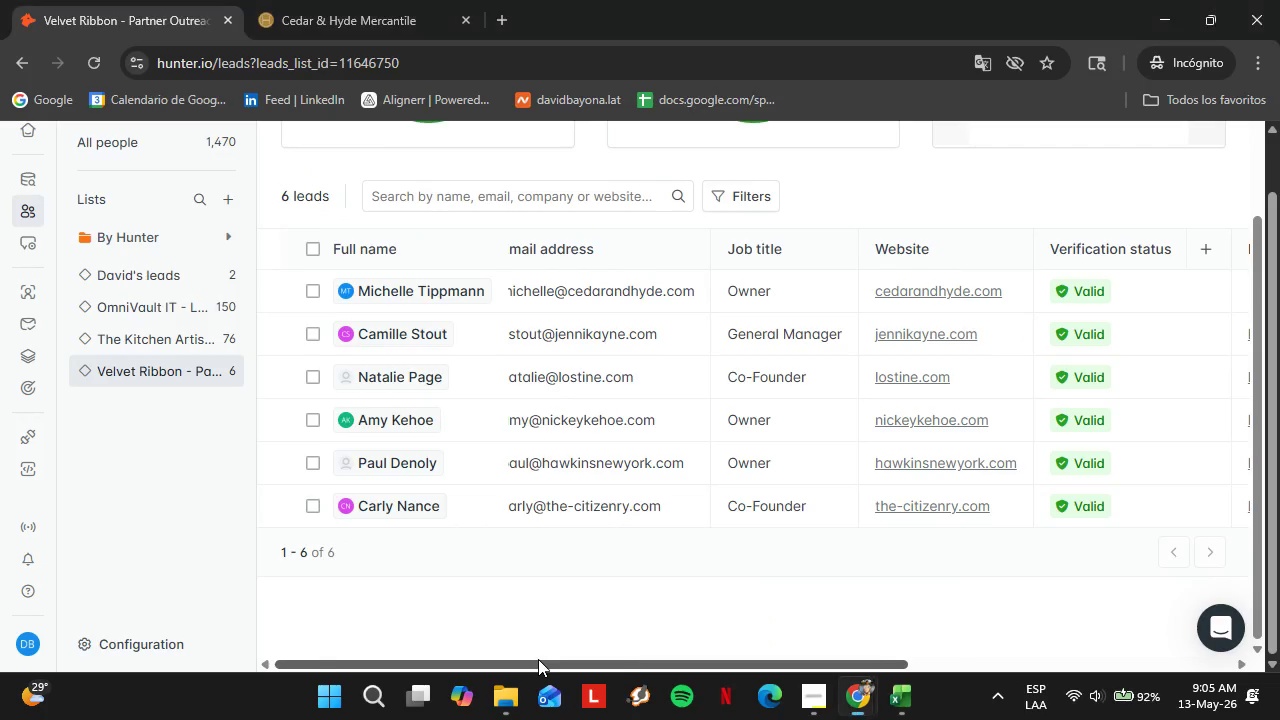 
left_click_drag(start_coordinate=[538, 659], to_coordinate=[666, 653])
 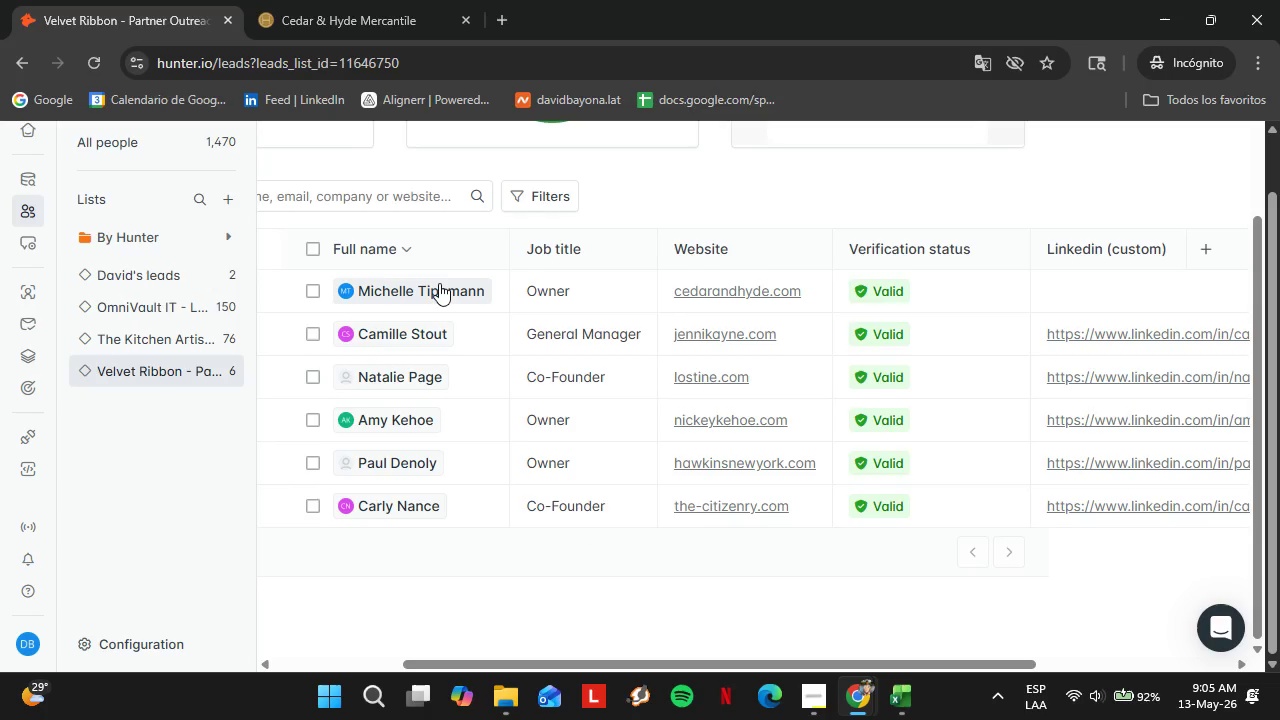 
left_click([439, 283])
 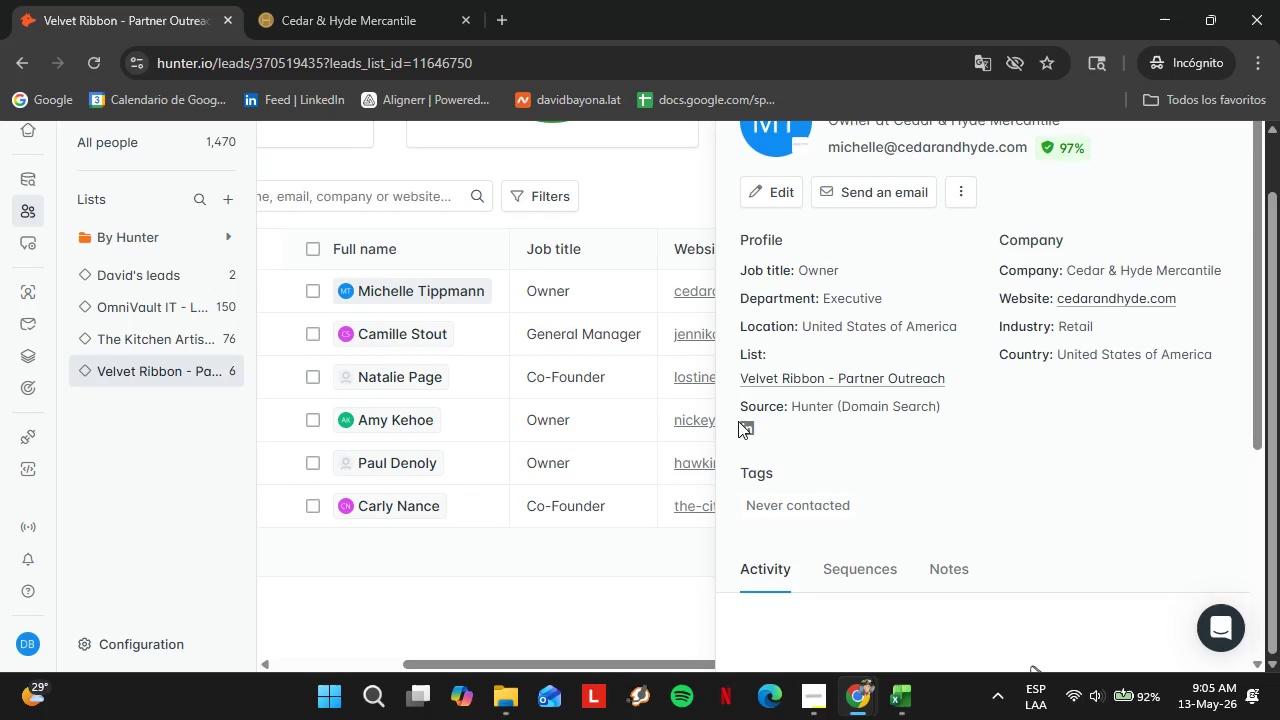 
right_click([744, 425])
 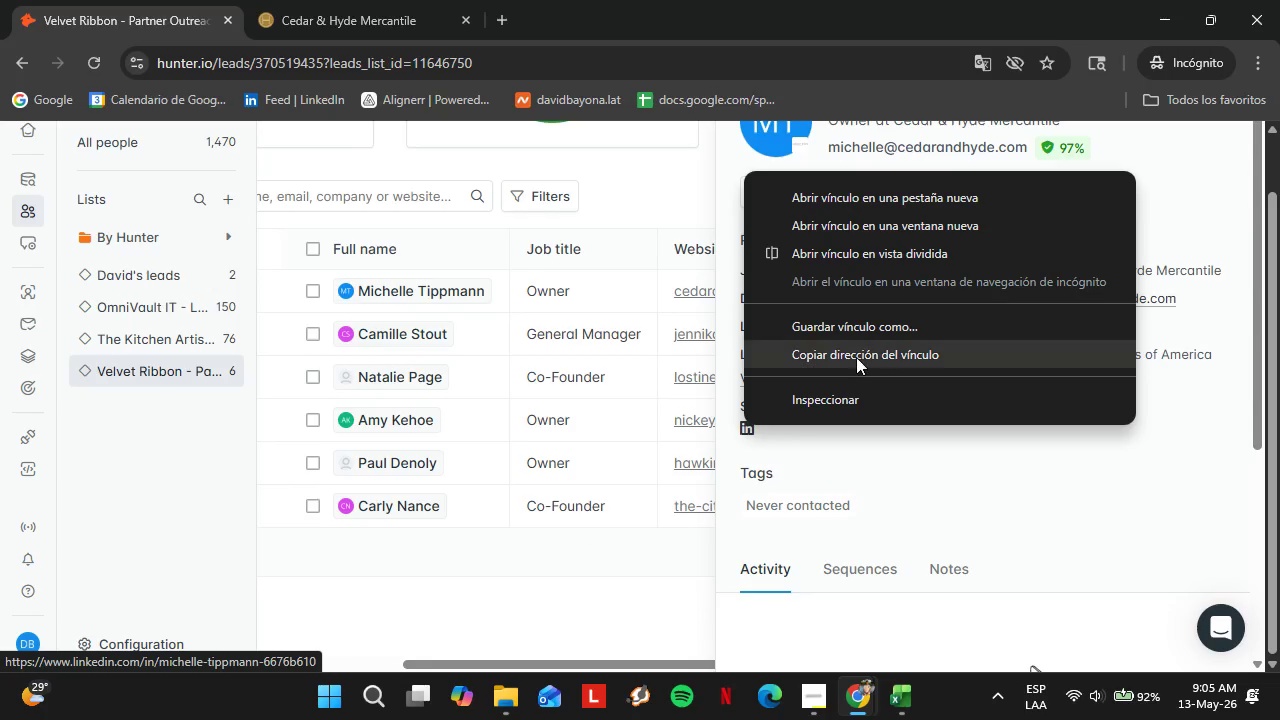 
left_click([856, 357])
 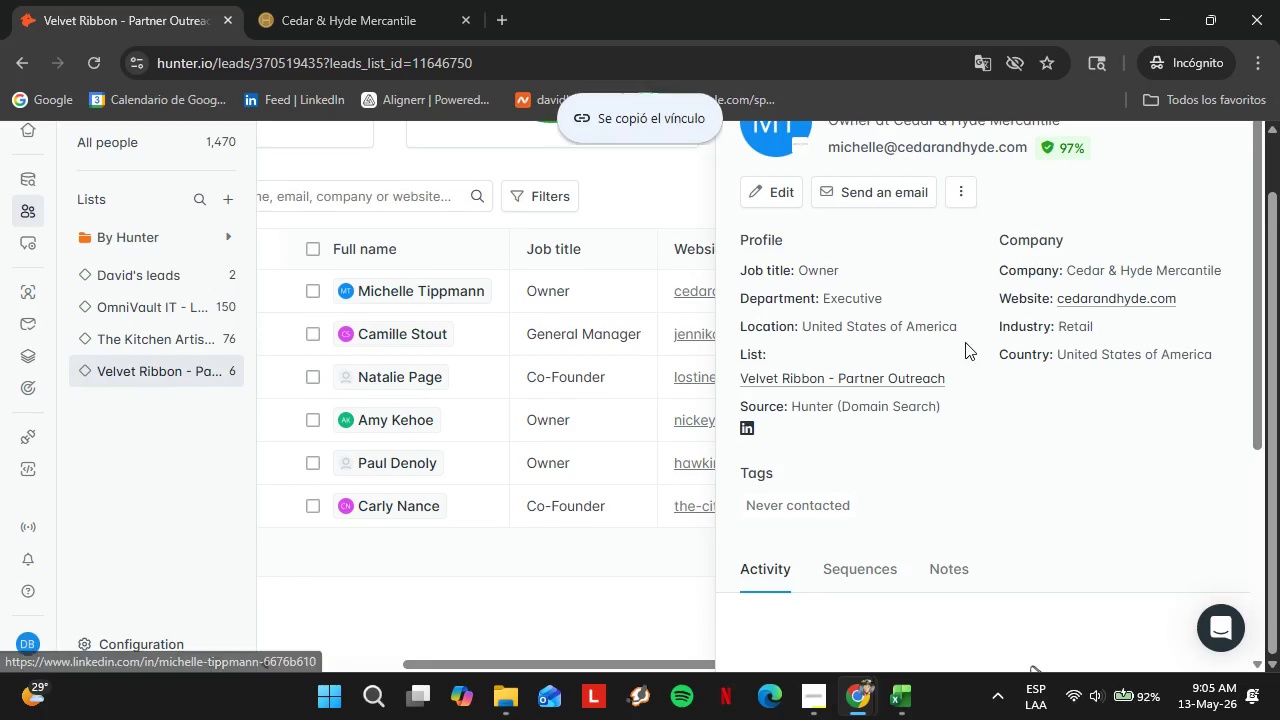 
scroll: coordinate [967, 339], scroll_direction: up, amount: 2.0
 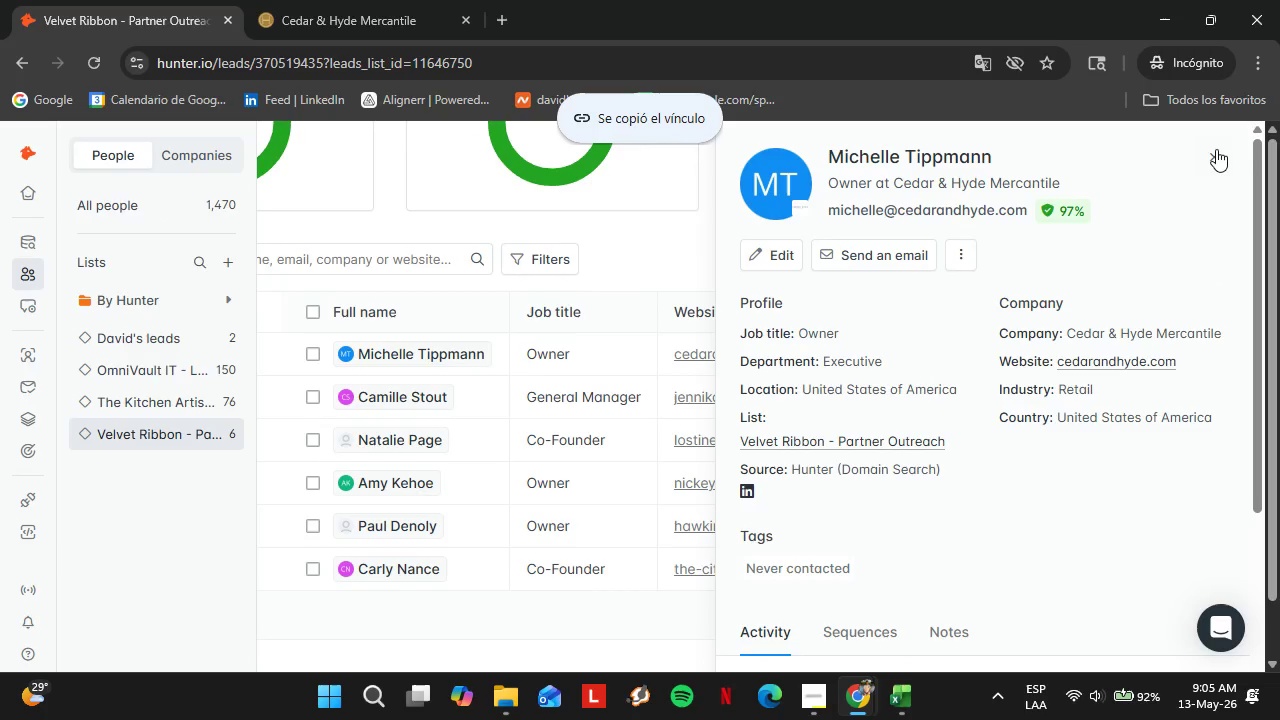 
left_click([1221, 147])
 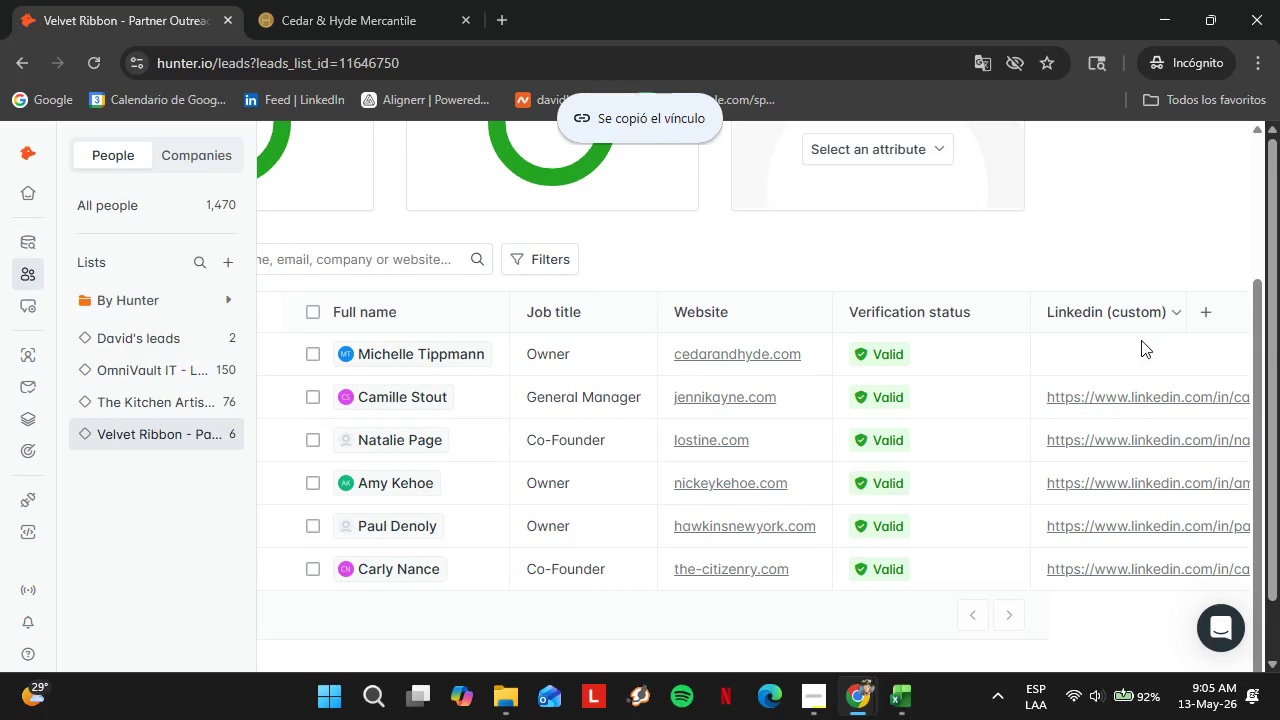 
double_click([1136, 341])
 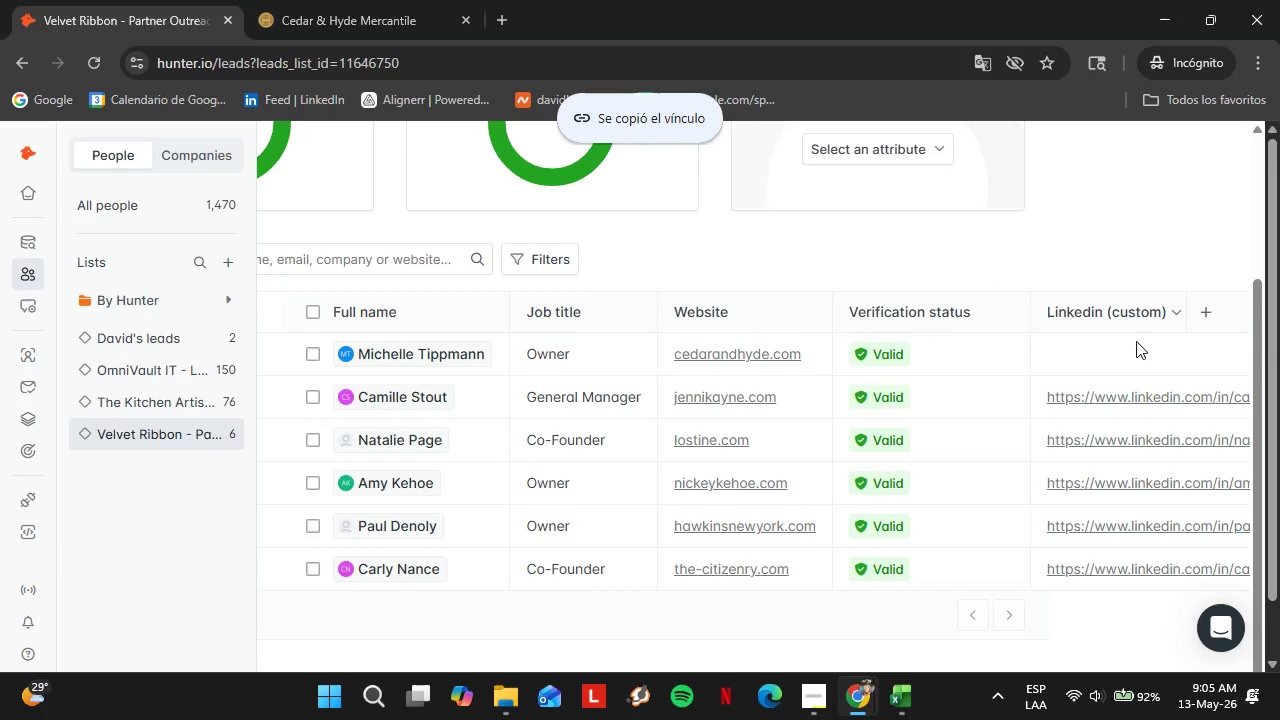 
triple_click([1136, 341])
 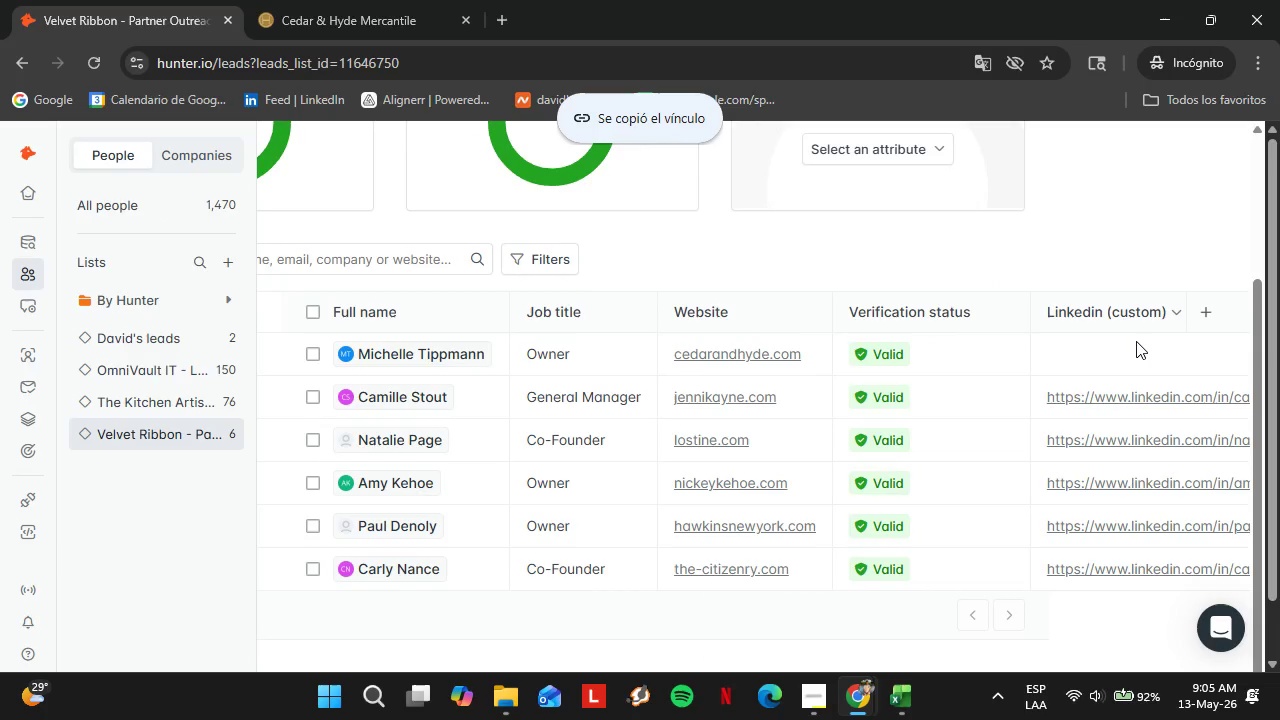 
triple_click([1136, 341])
 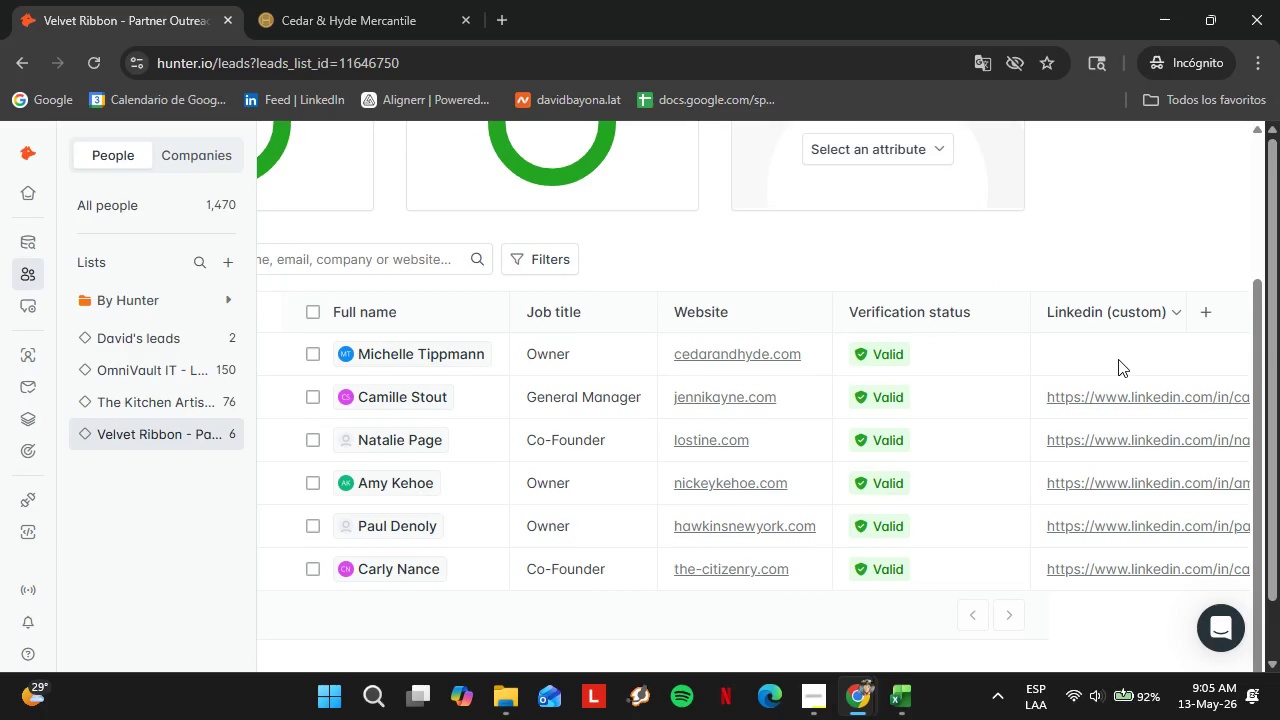 
double_click([1118, 359])
 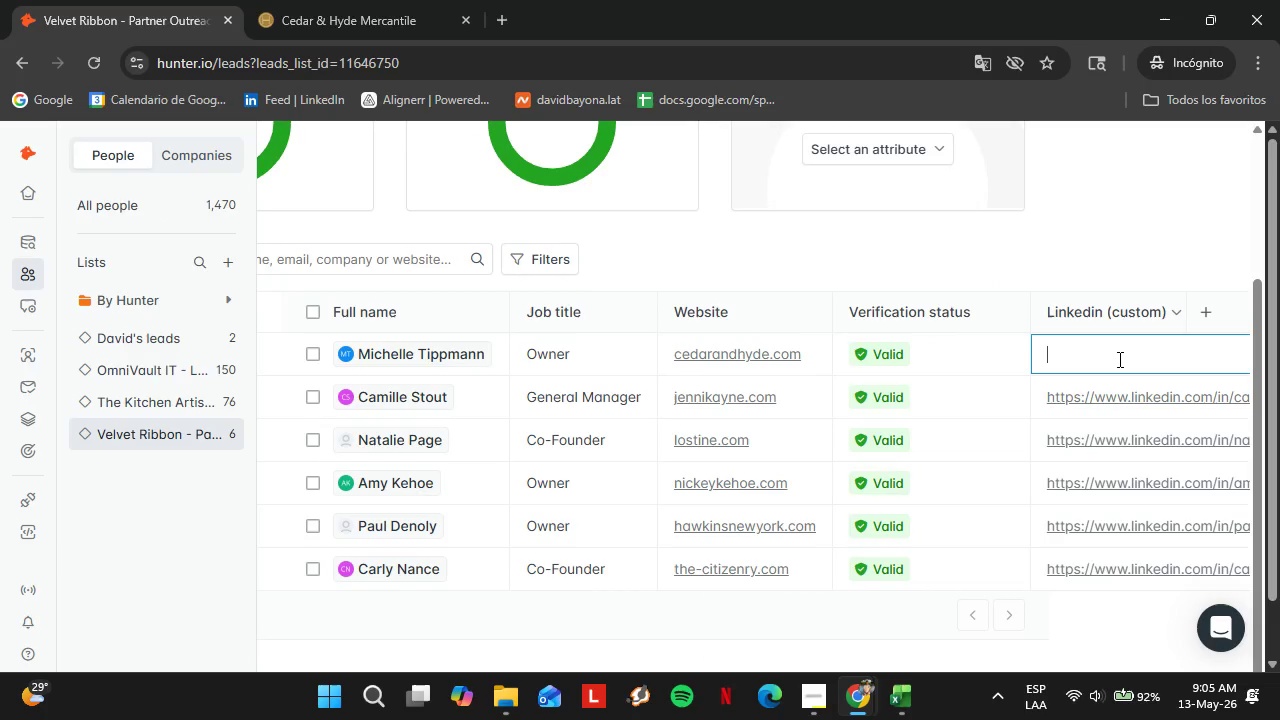 
triple_click([1118, 359])
 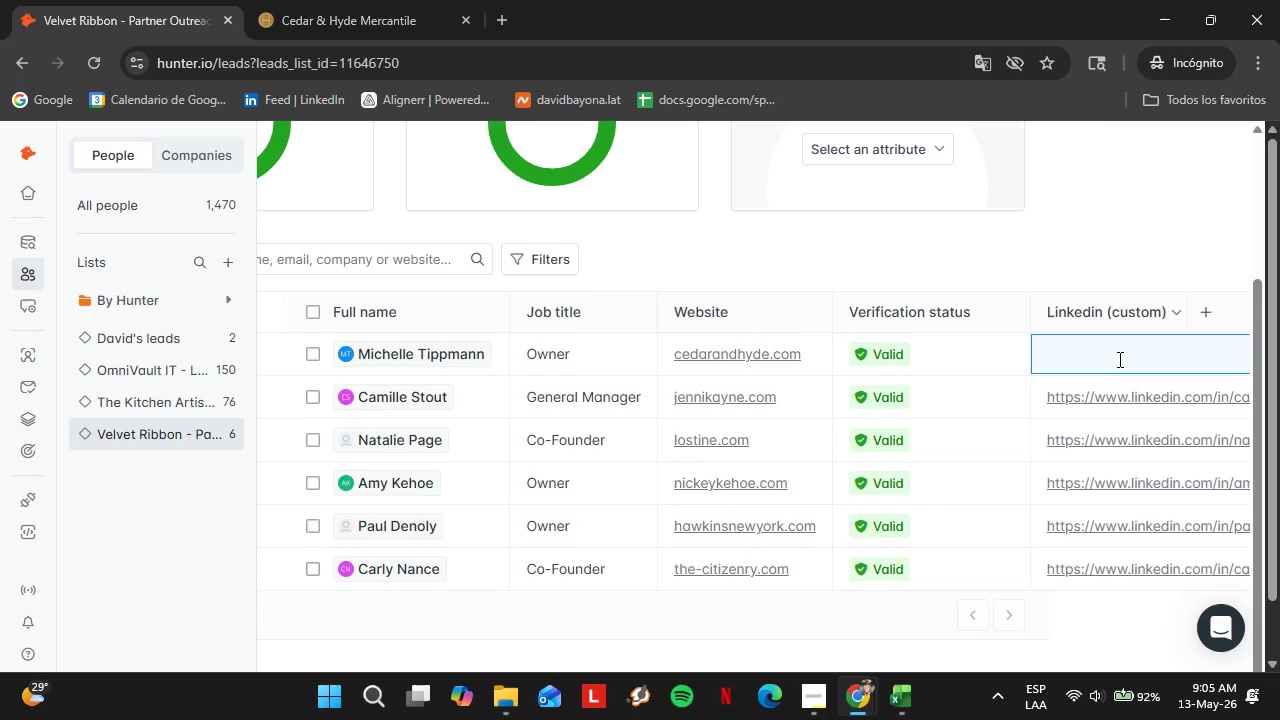 
wait(28.89)
 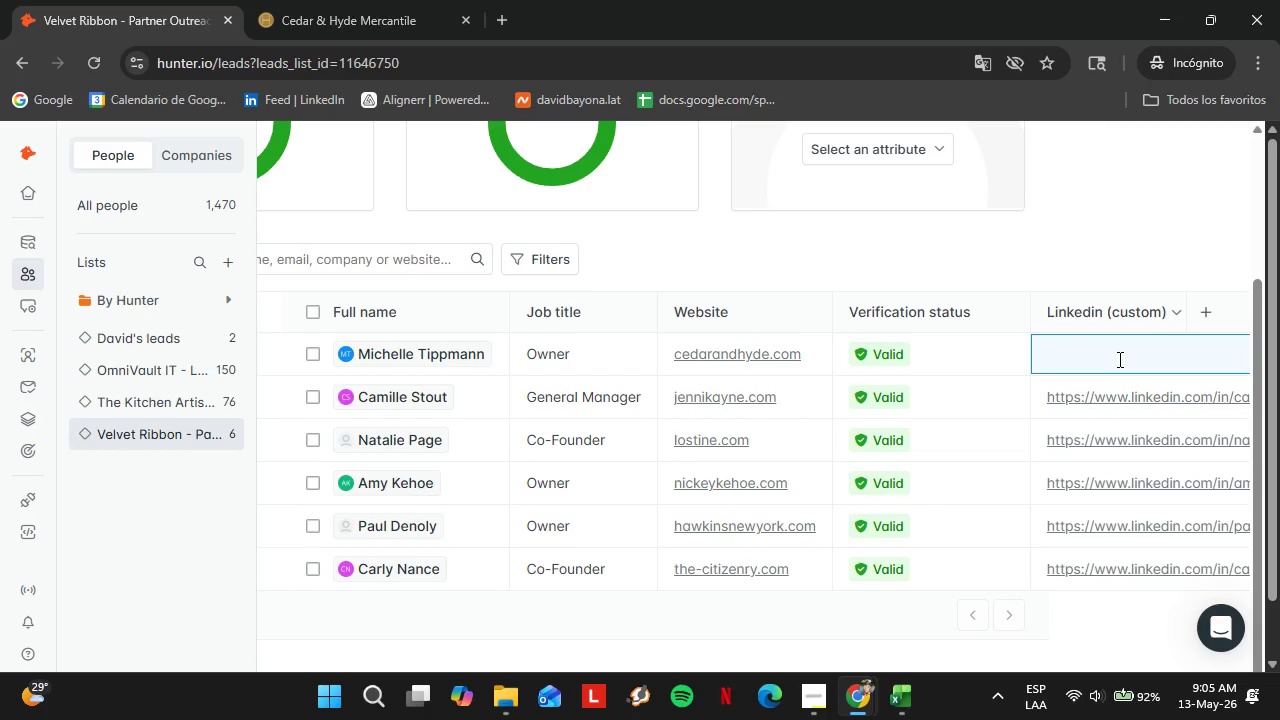 
key(Control+V)
 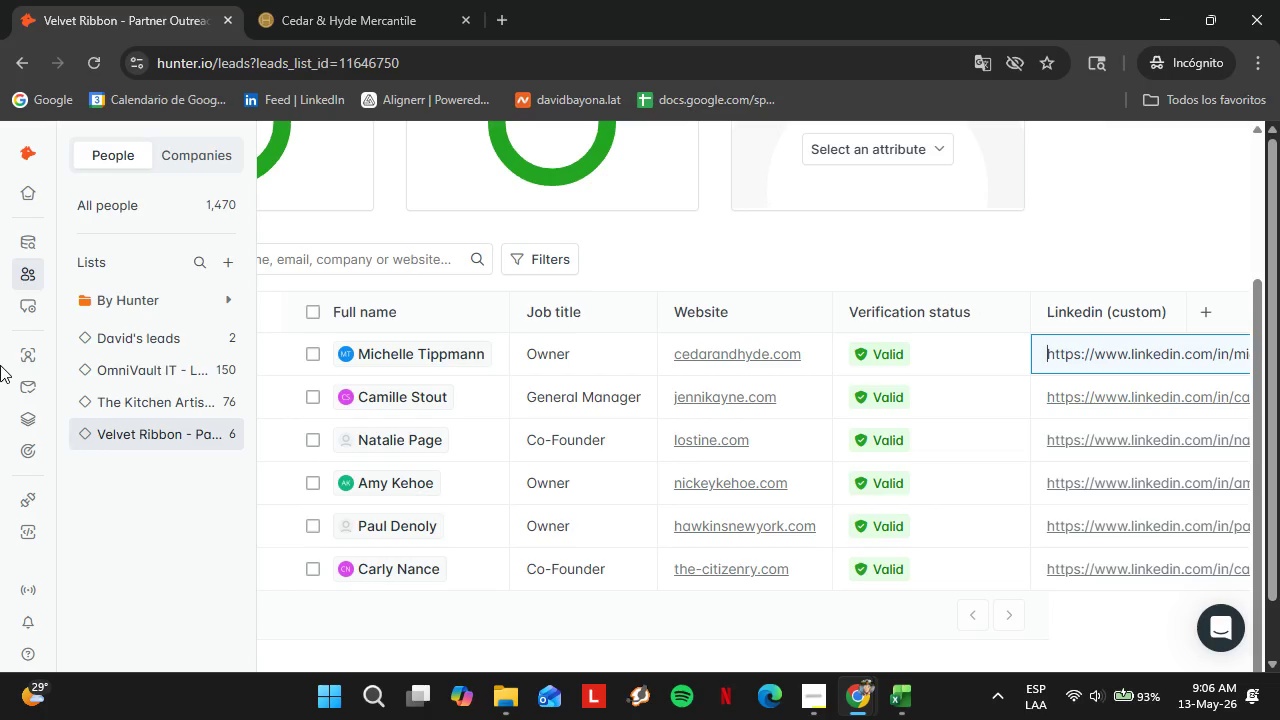 
left_click([26, 347])
 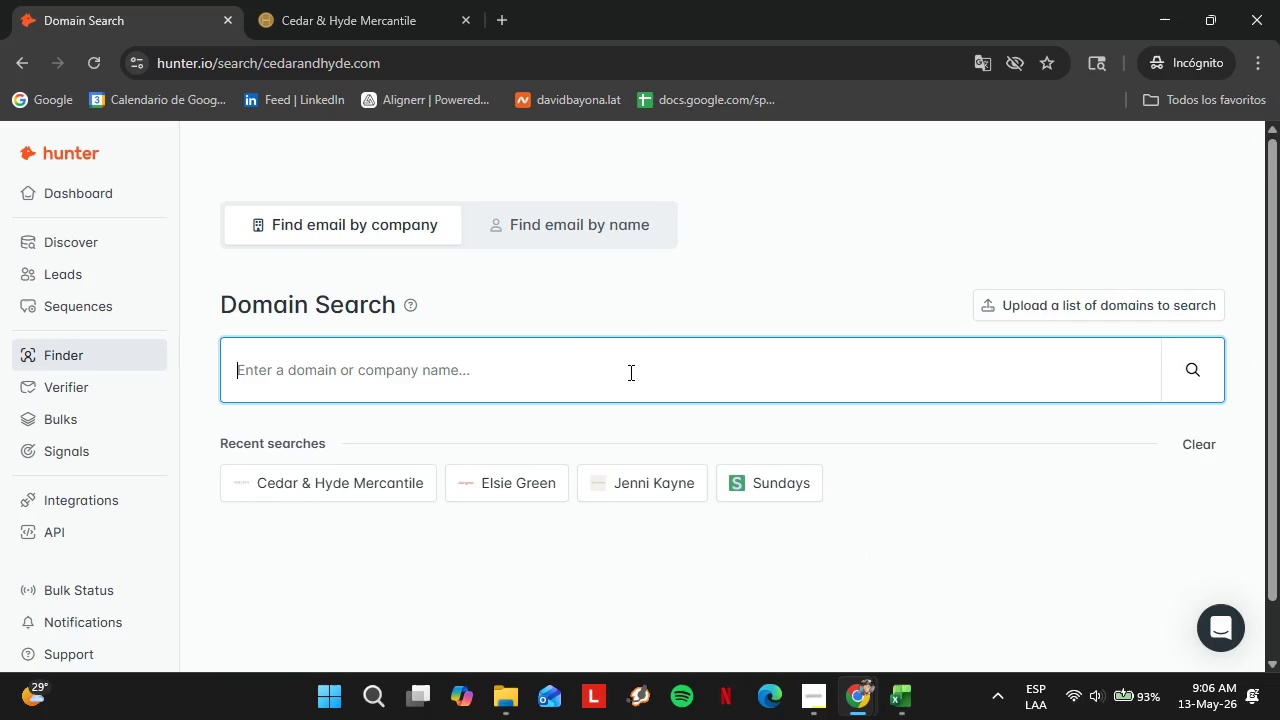 
type(parachutehome)
 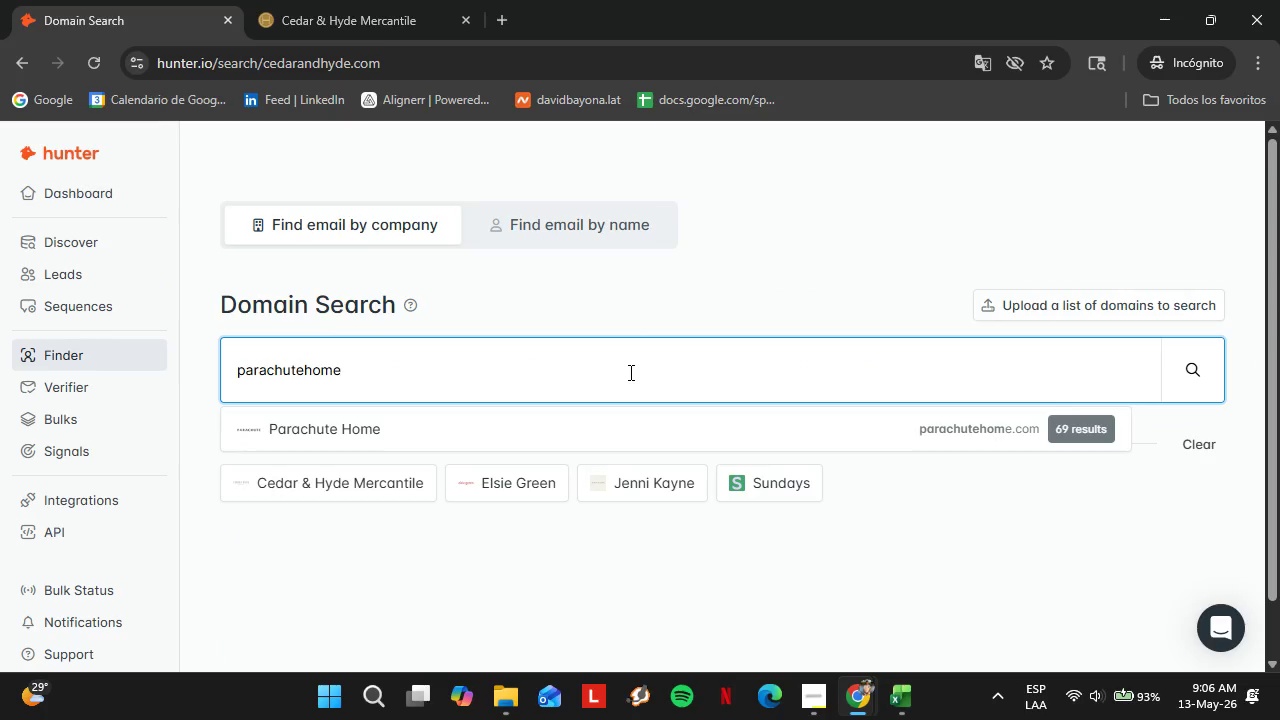 
key(ArrowDown)
 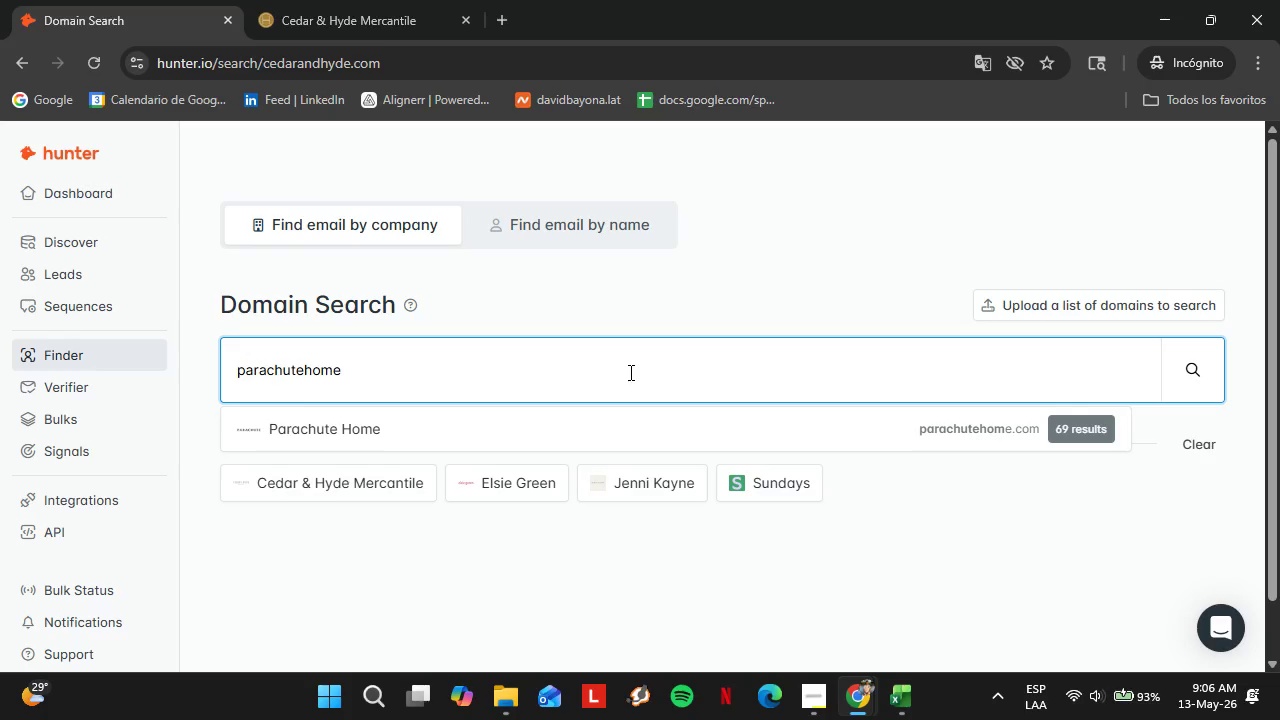 
key(Enter)
 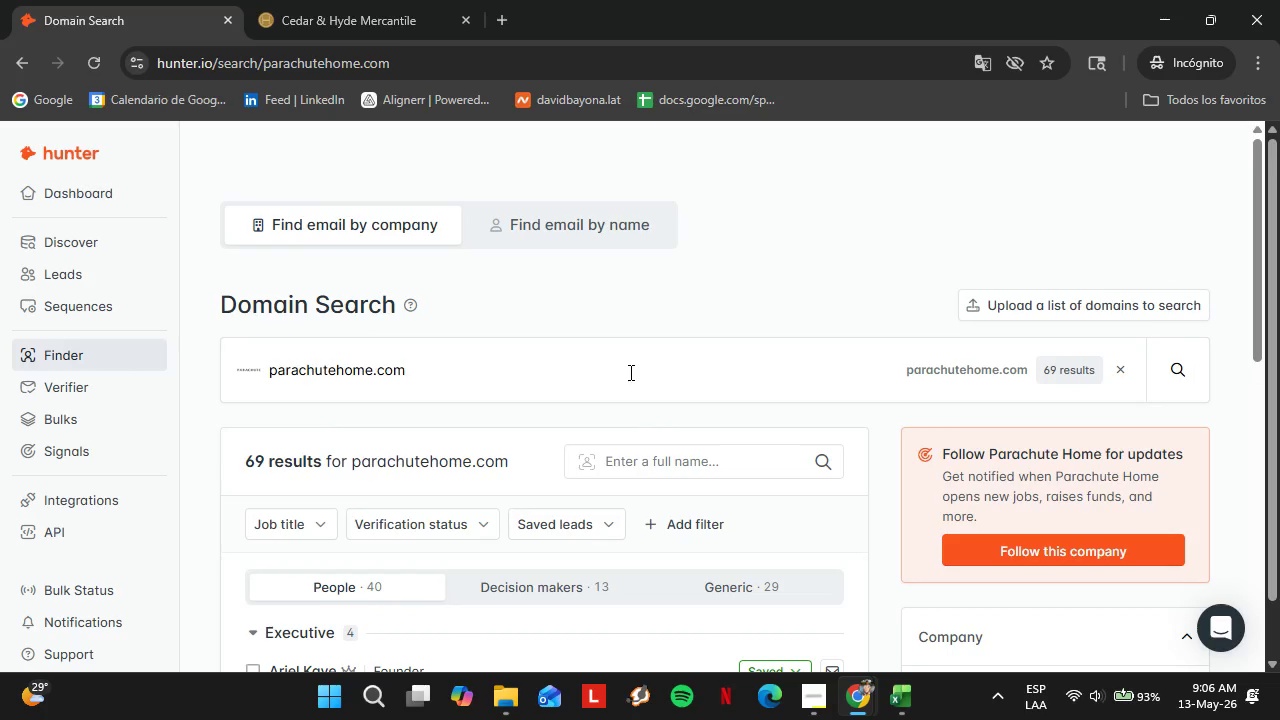 
wait(5.41)
 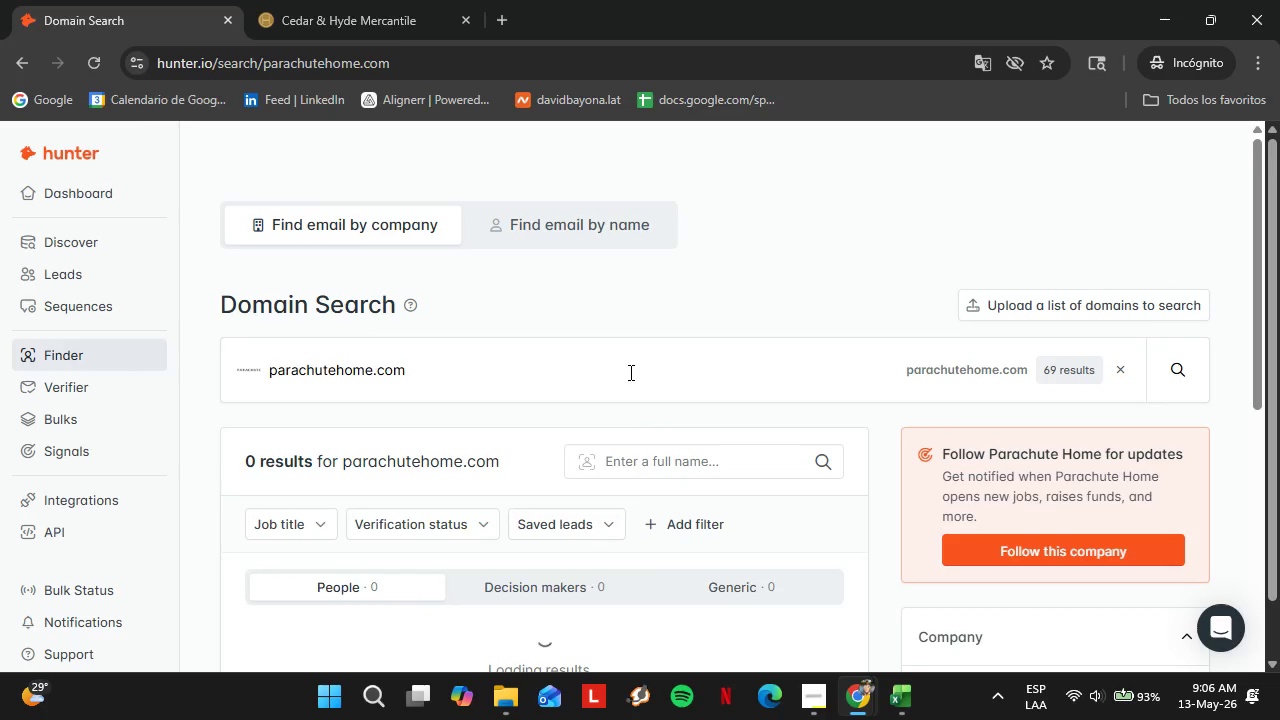 
scroll: coordinate [629, 370], scroll_direction: down, amount: 2.0
 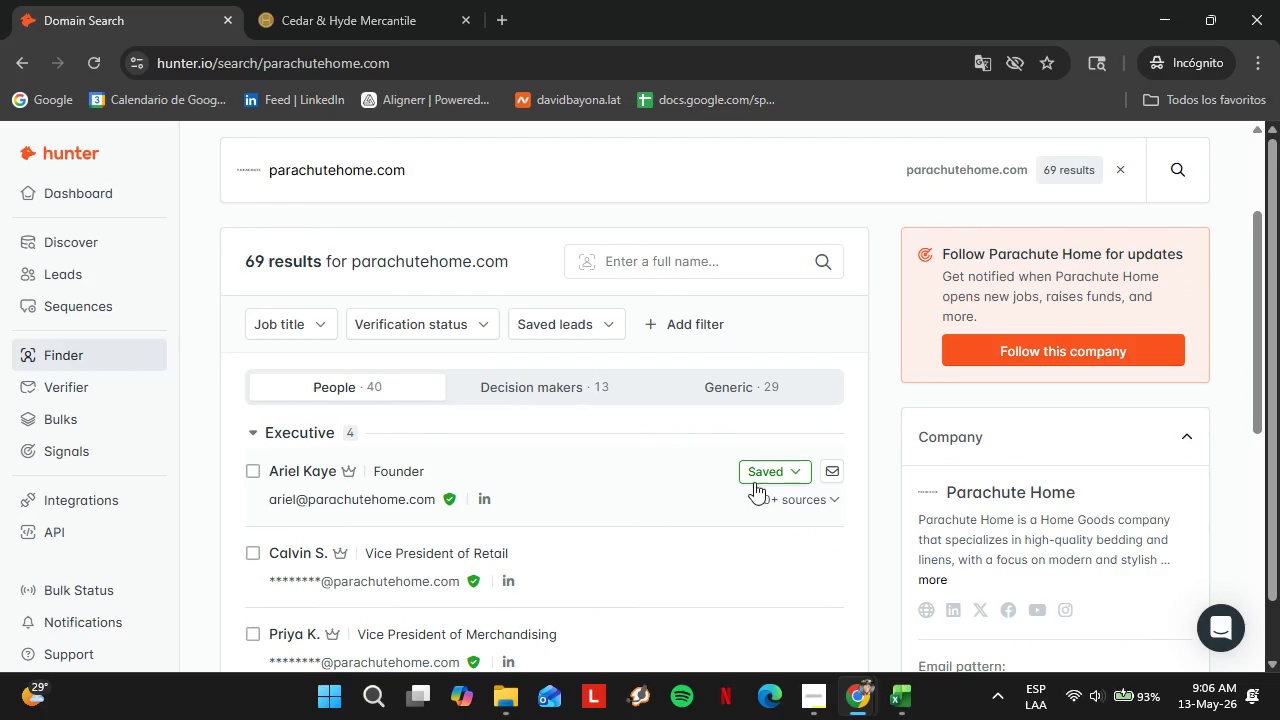 
left_click([754, 481])
 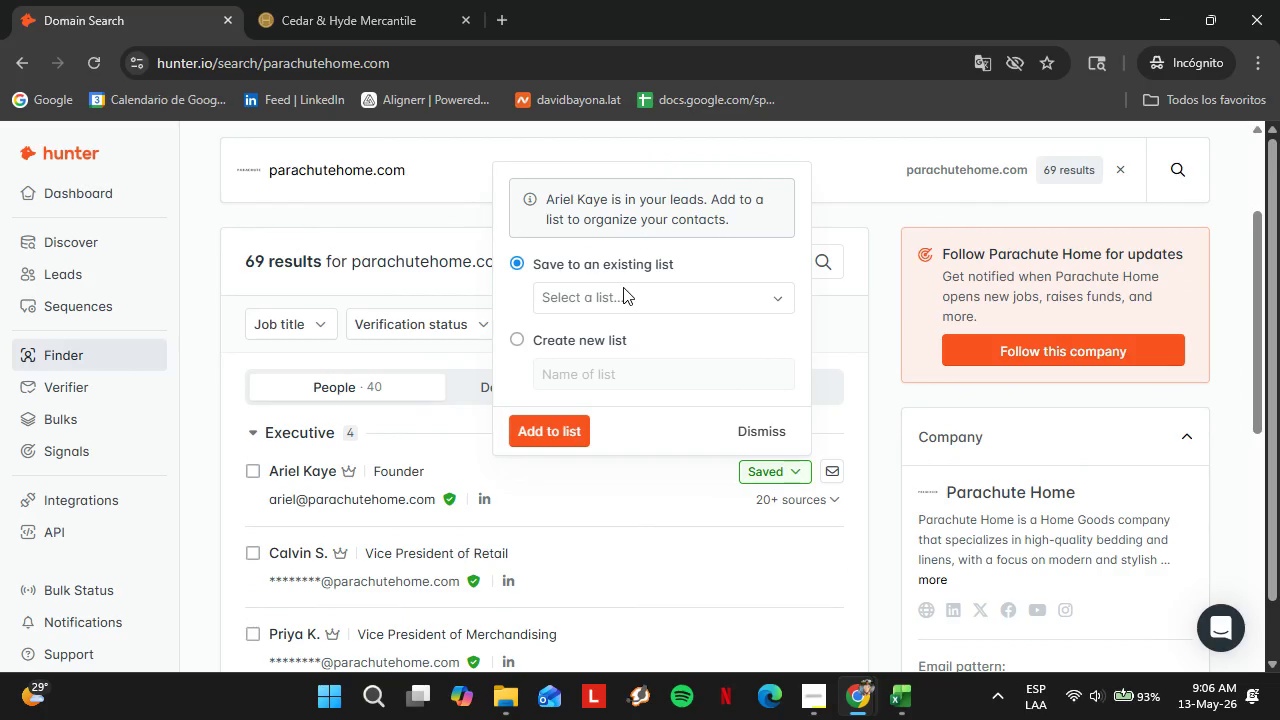 
left_click([623, 287])
 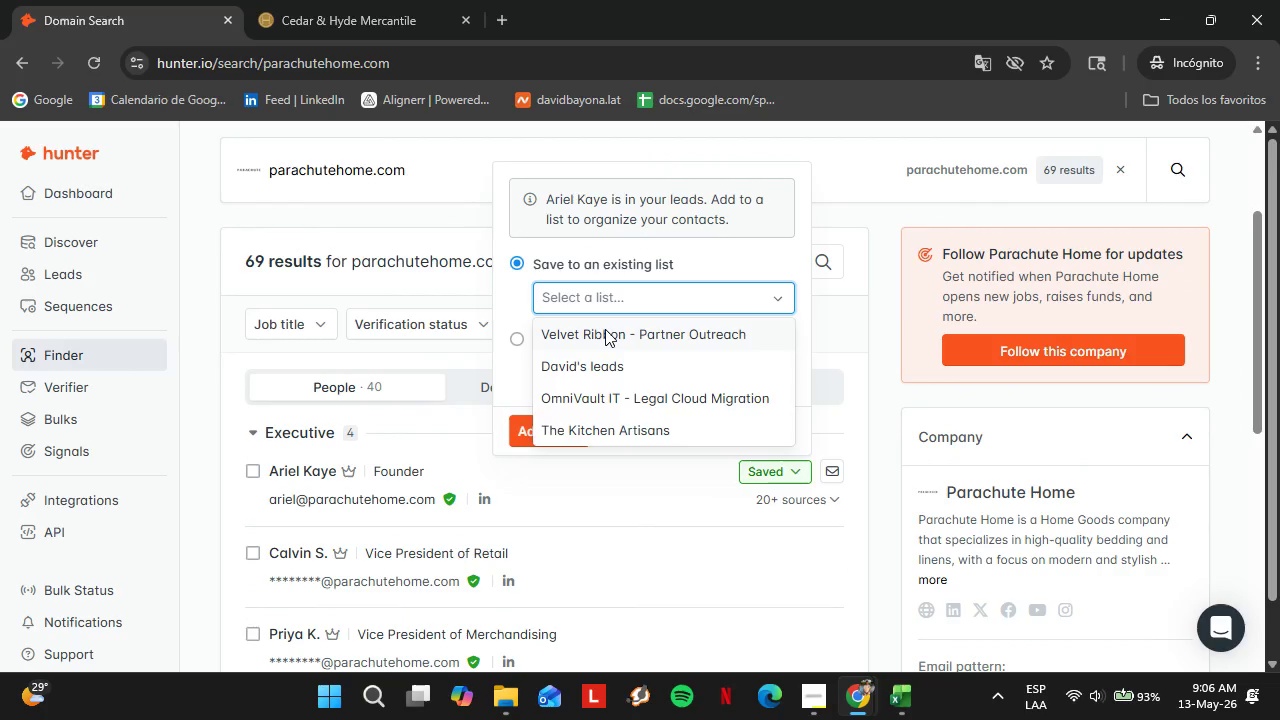 
left_click([605, 329])
 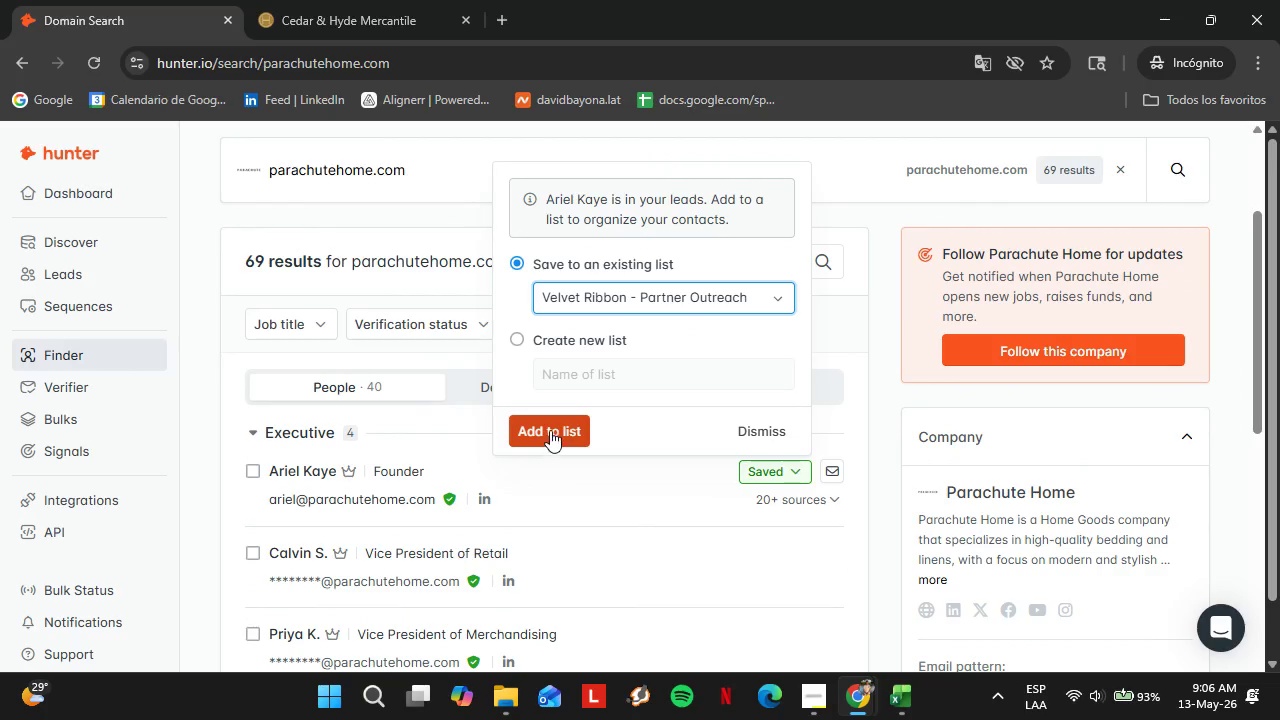 
left_click([550, 429])
 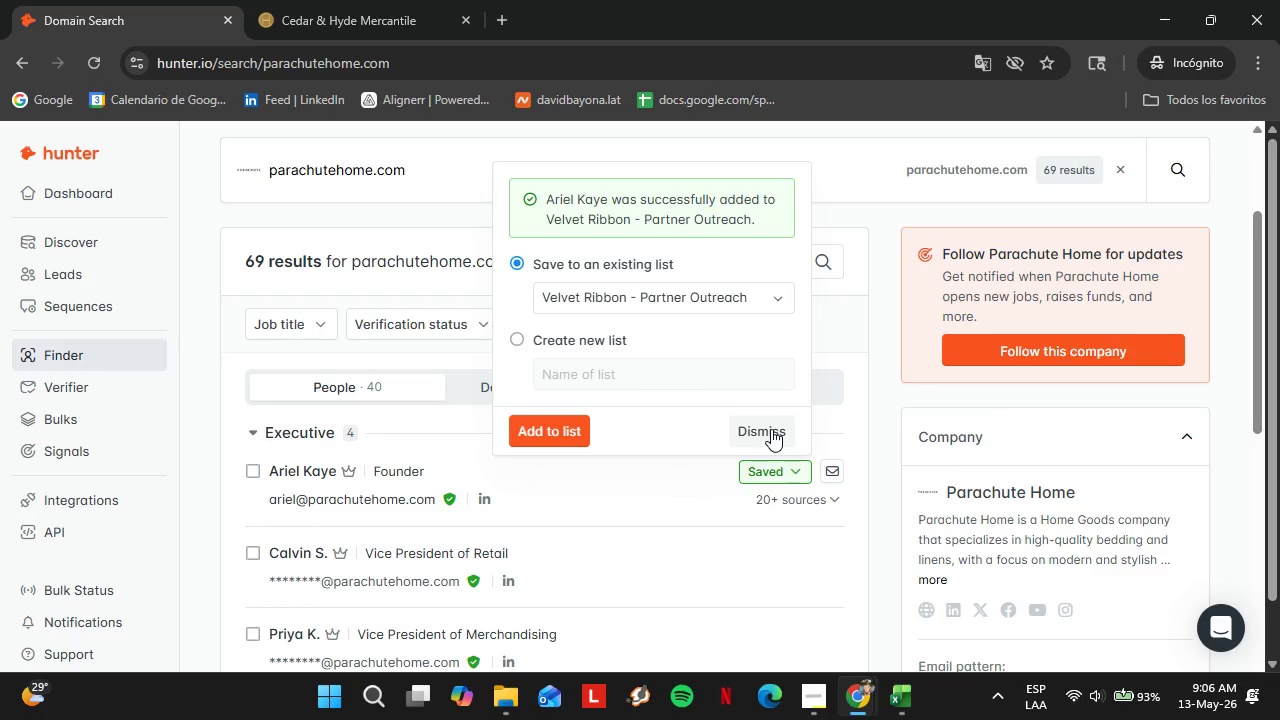 
left_click([771, 429])
 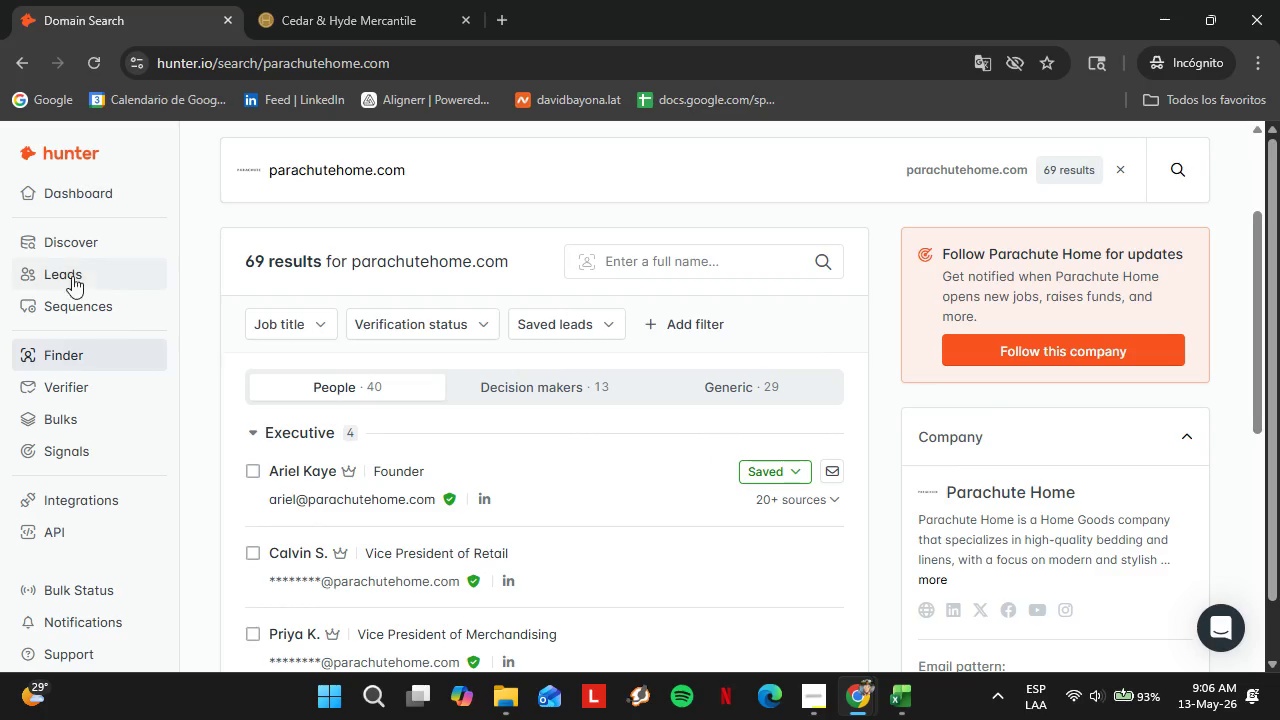 
left_click([65, 265])
 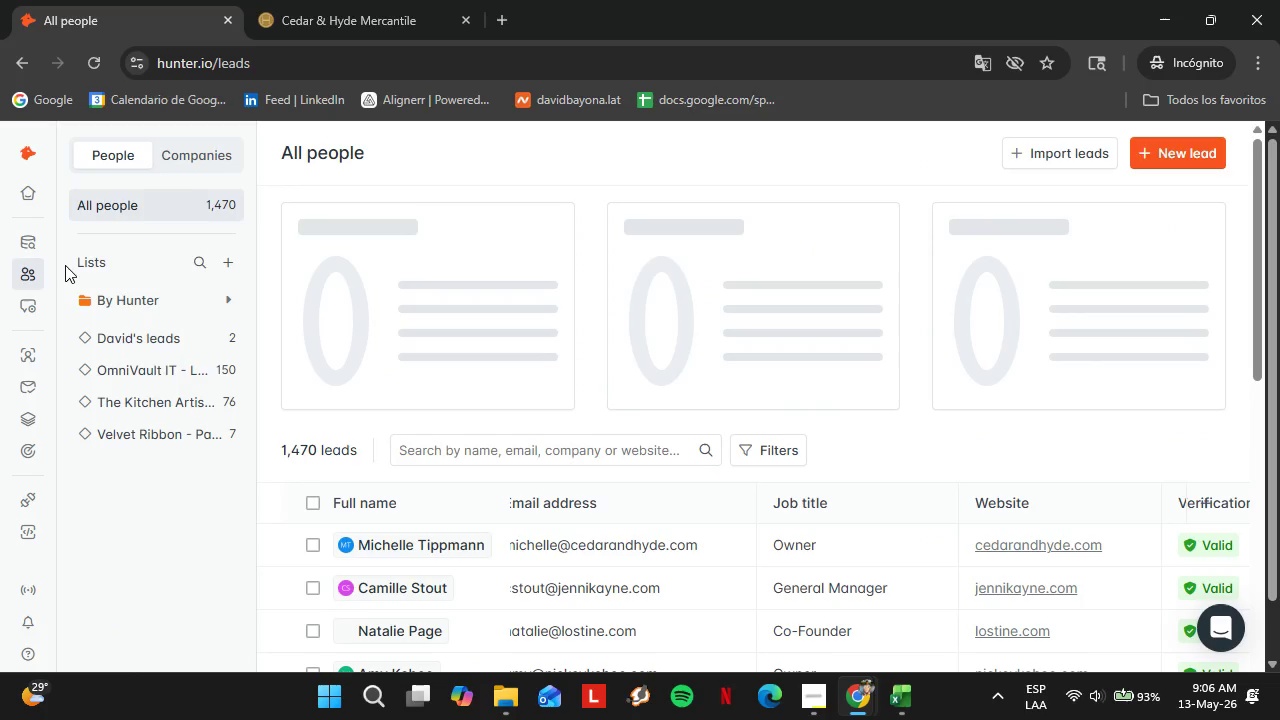 
wait(5.27)
 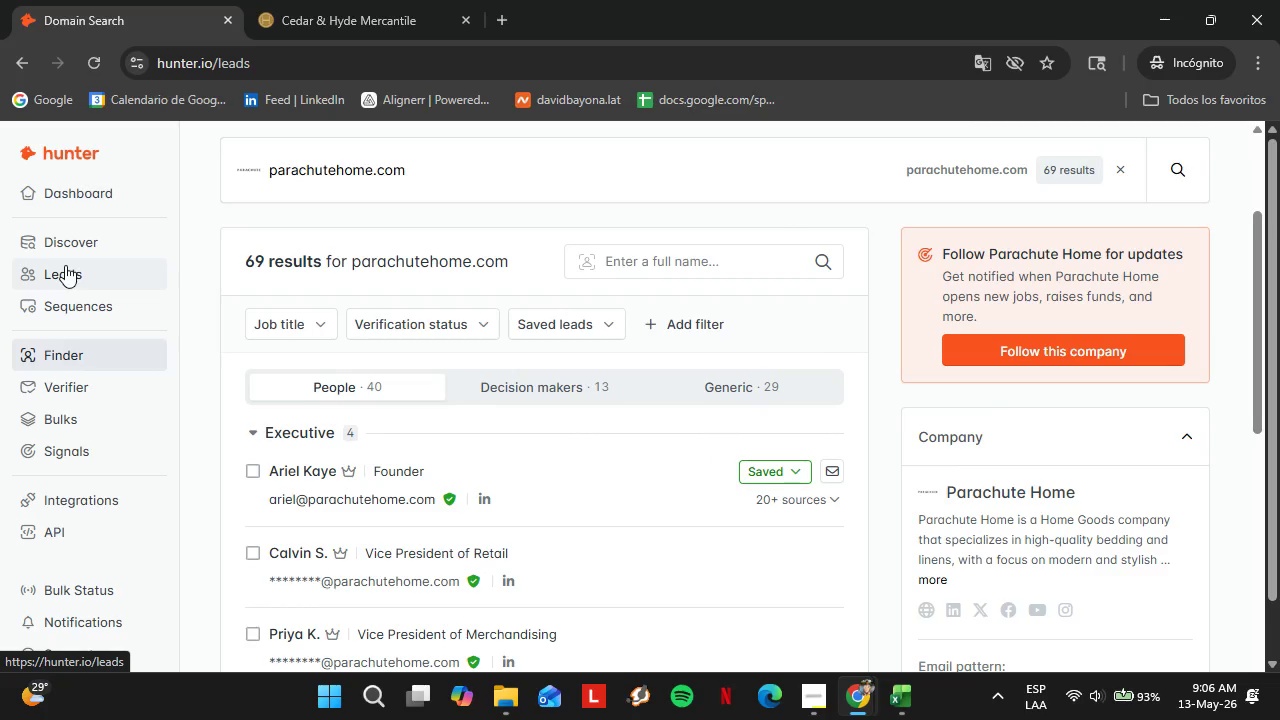 
left_click([197, 426])
 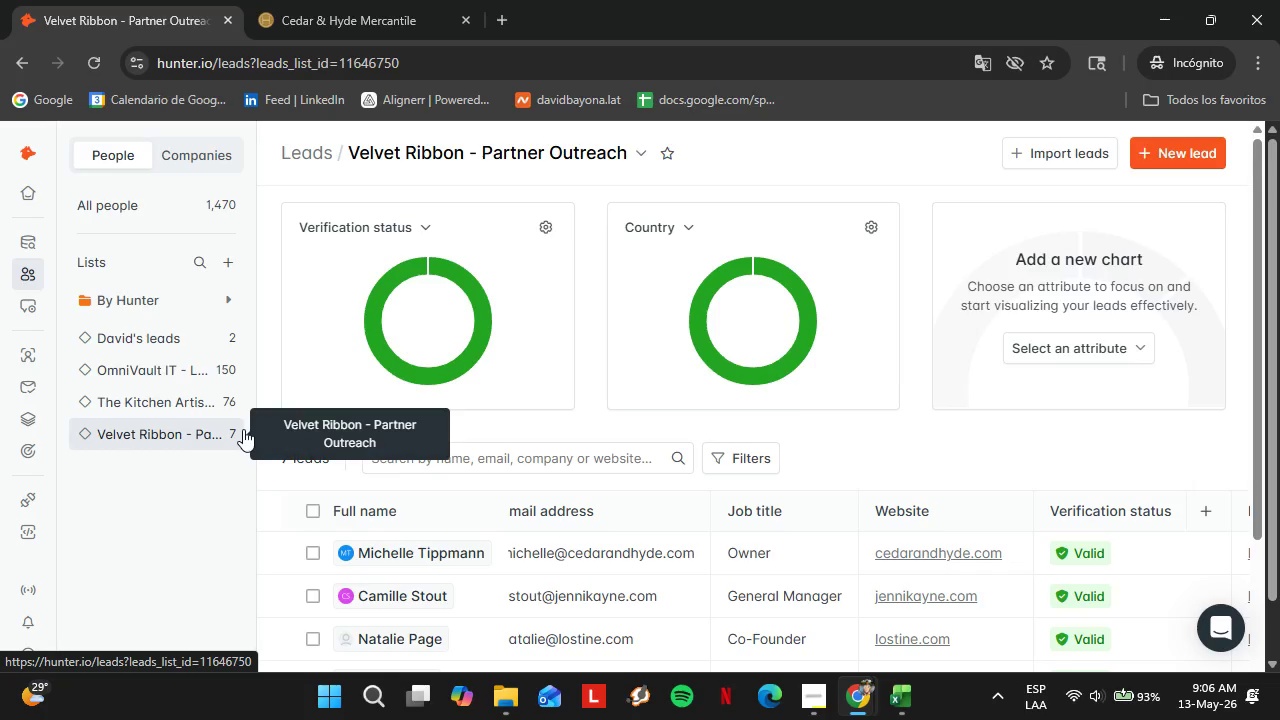 
wait(10.58)
 